 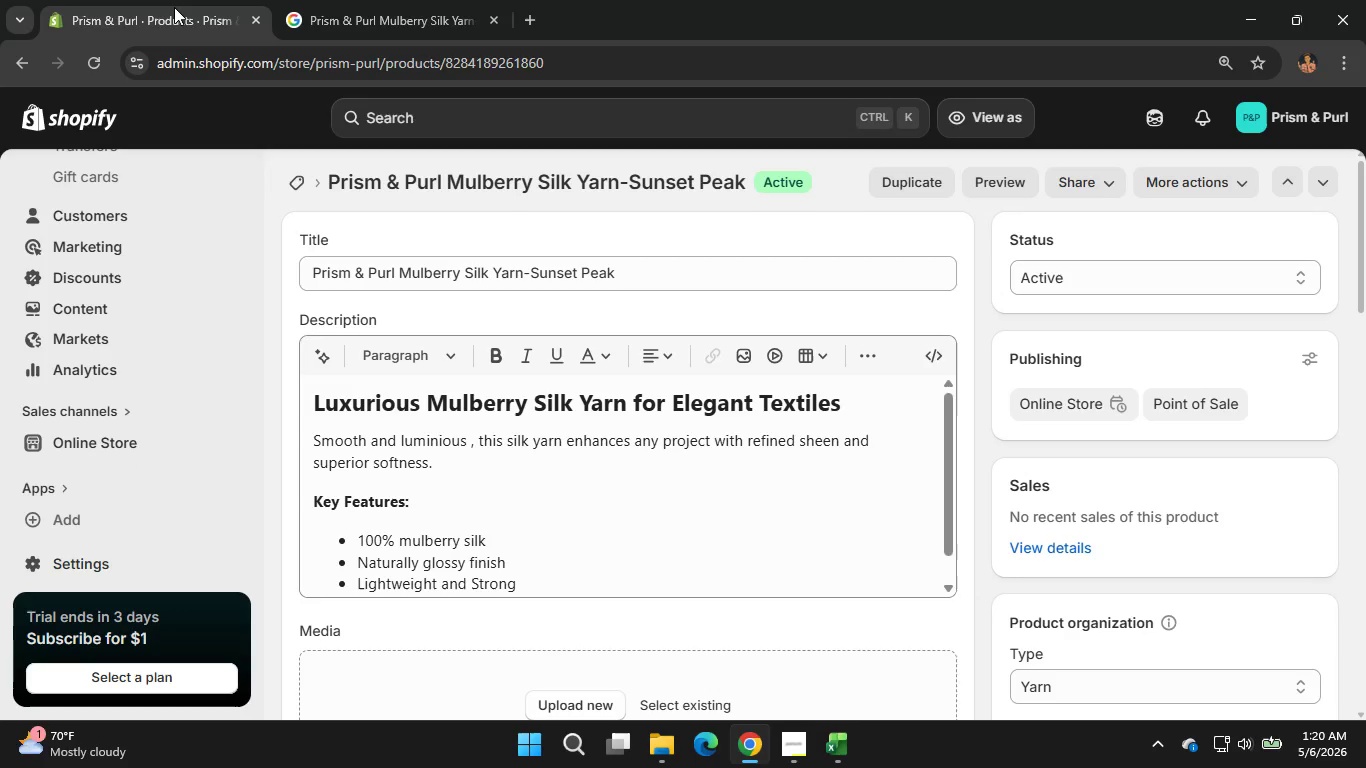 
left_click([299, 218])
 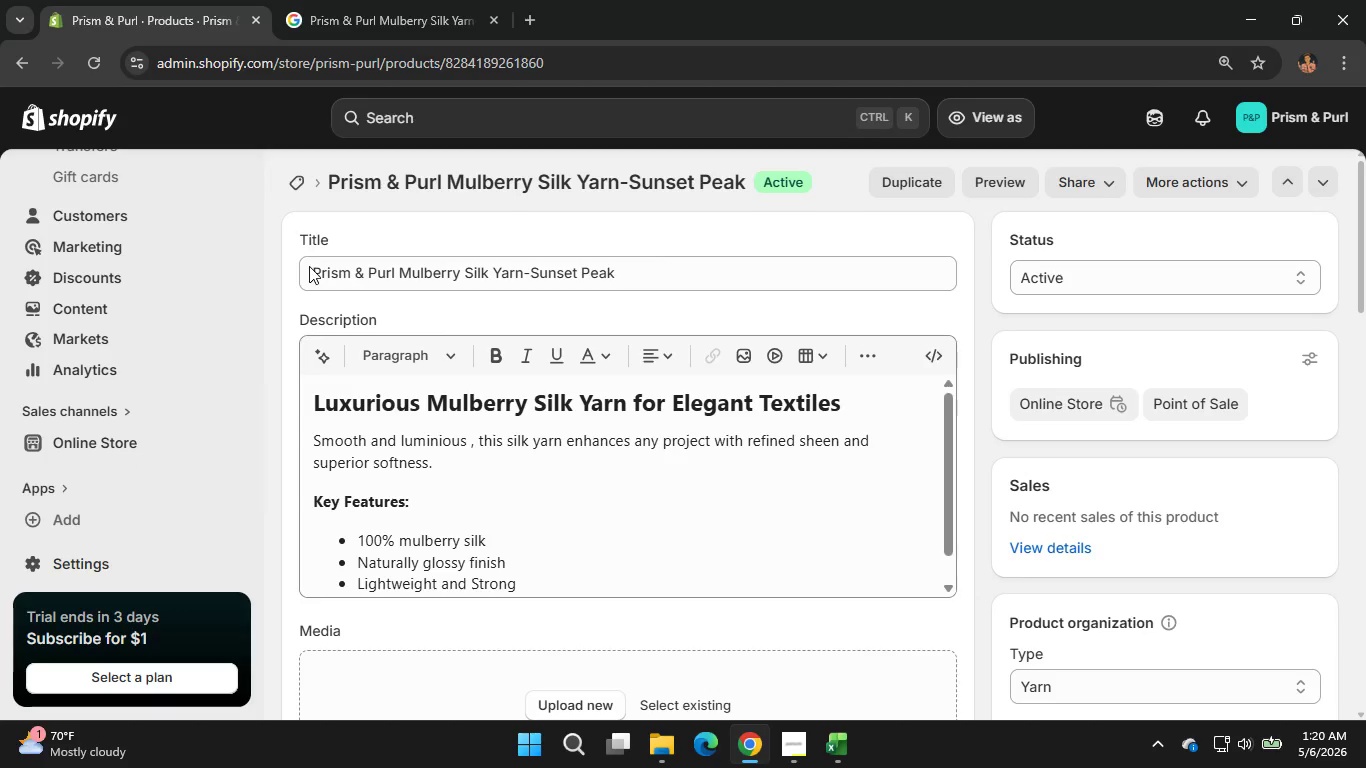 
left_click([404, 7])
 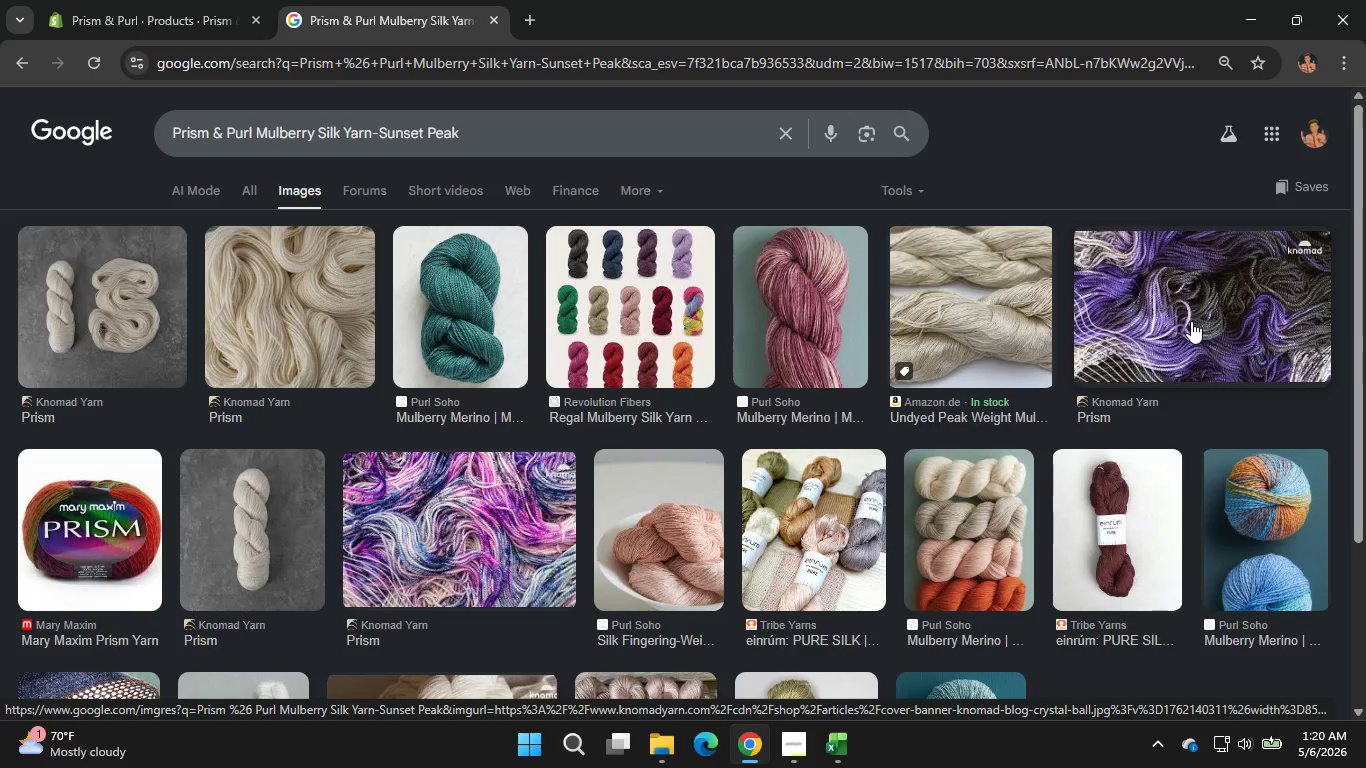 
wait(26.09)
 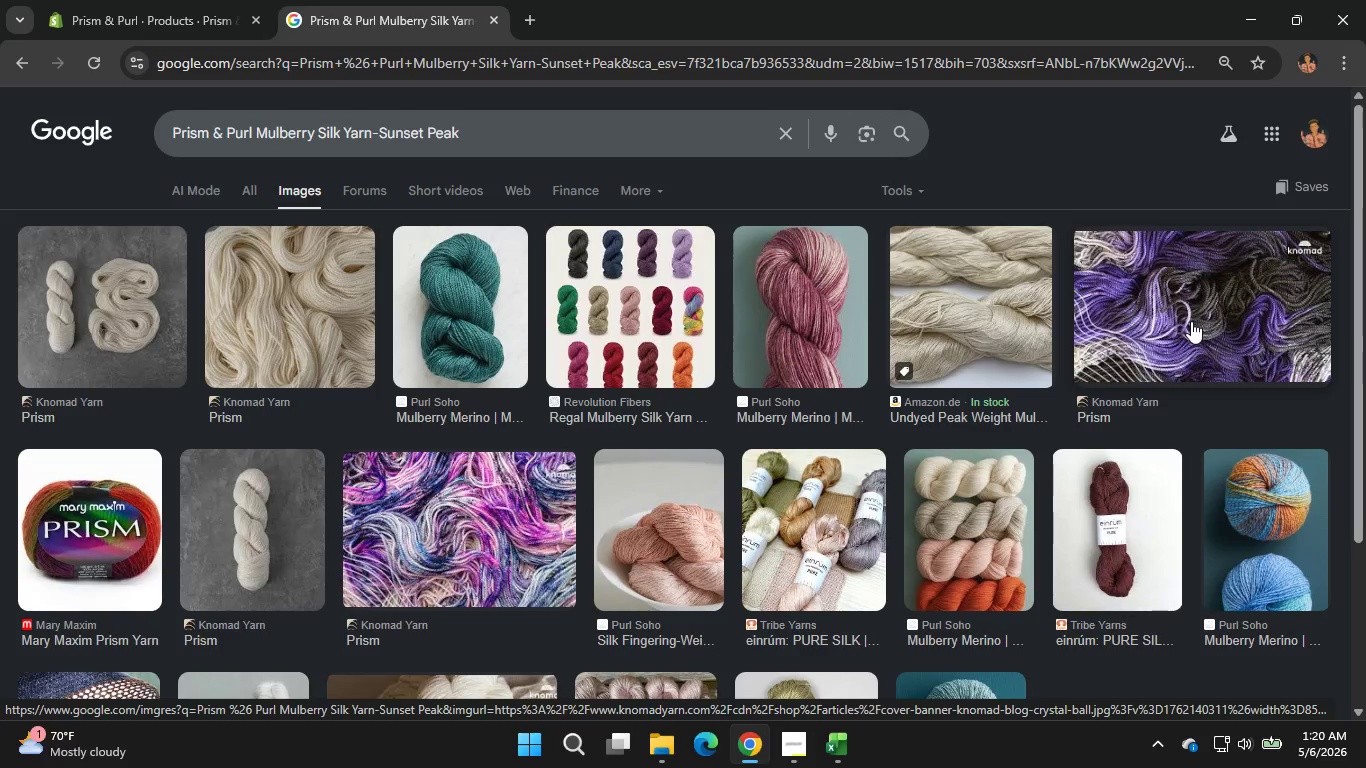 
left_click([962, 486])
 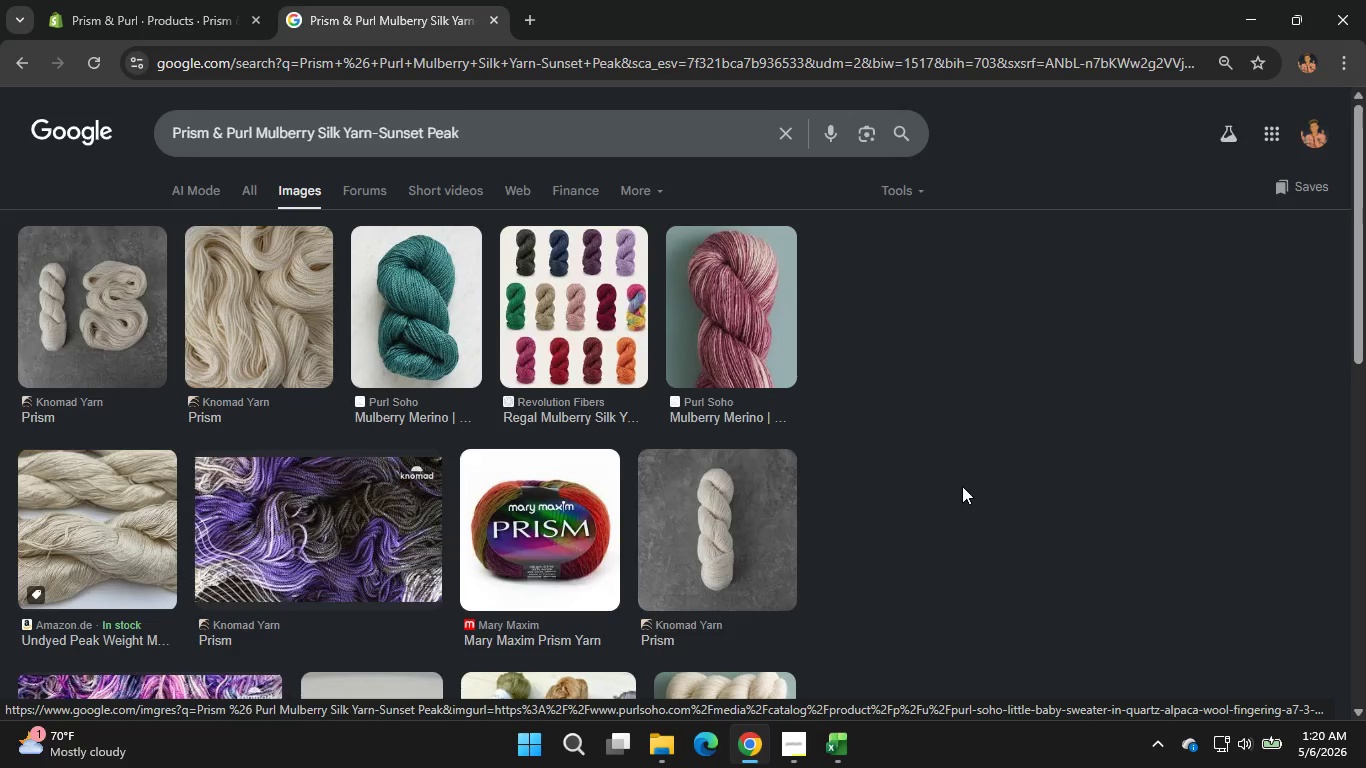 
mouse_move([931, 440])
 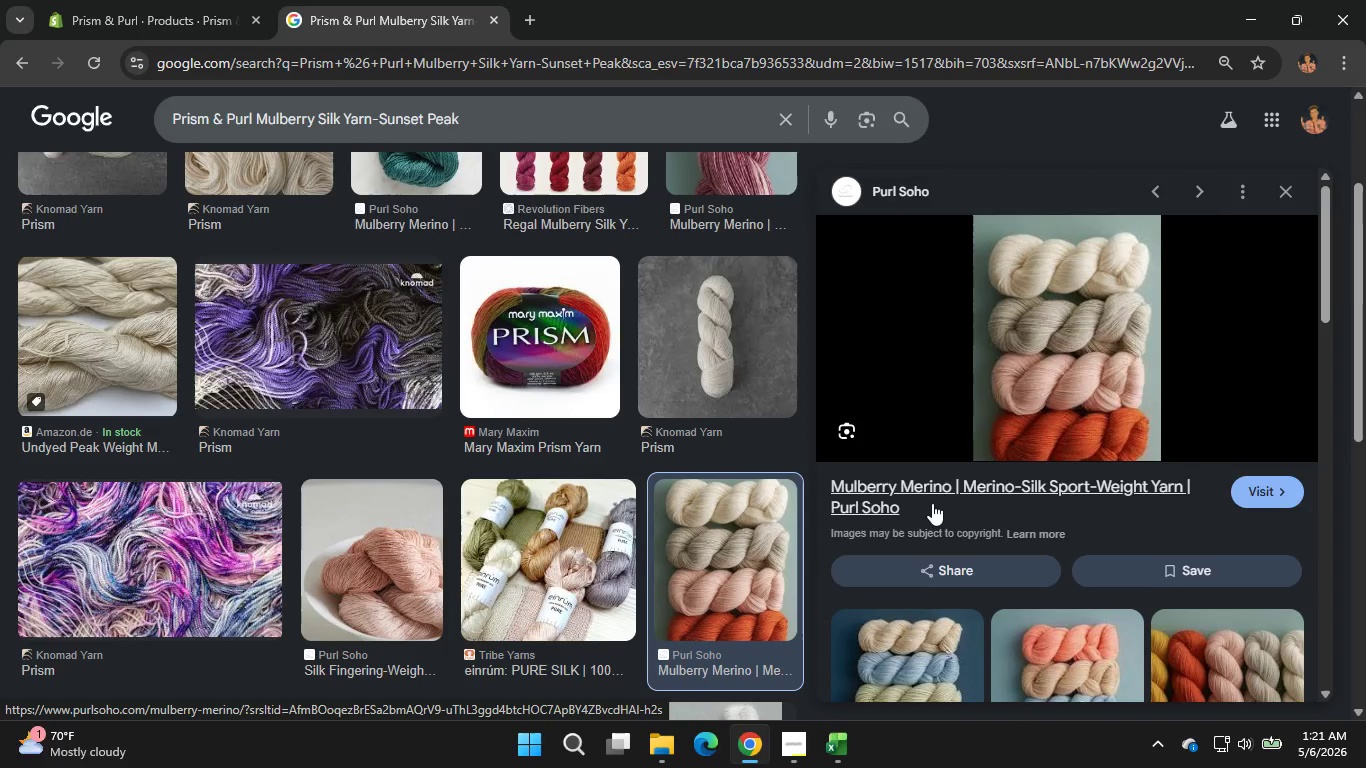 
wait(27.78)
 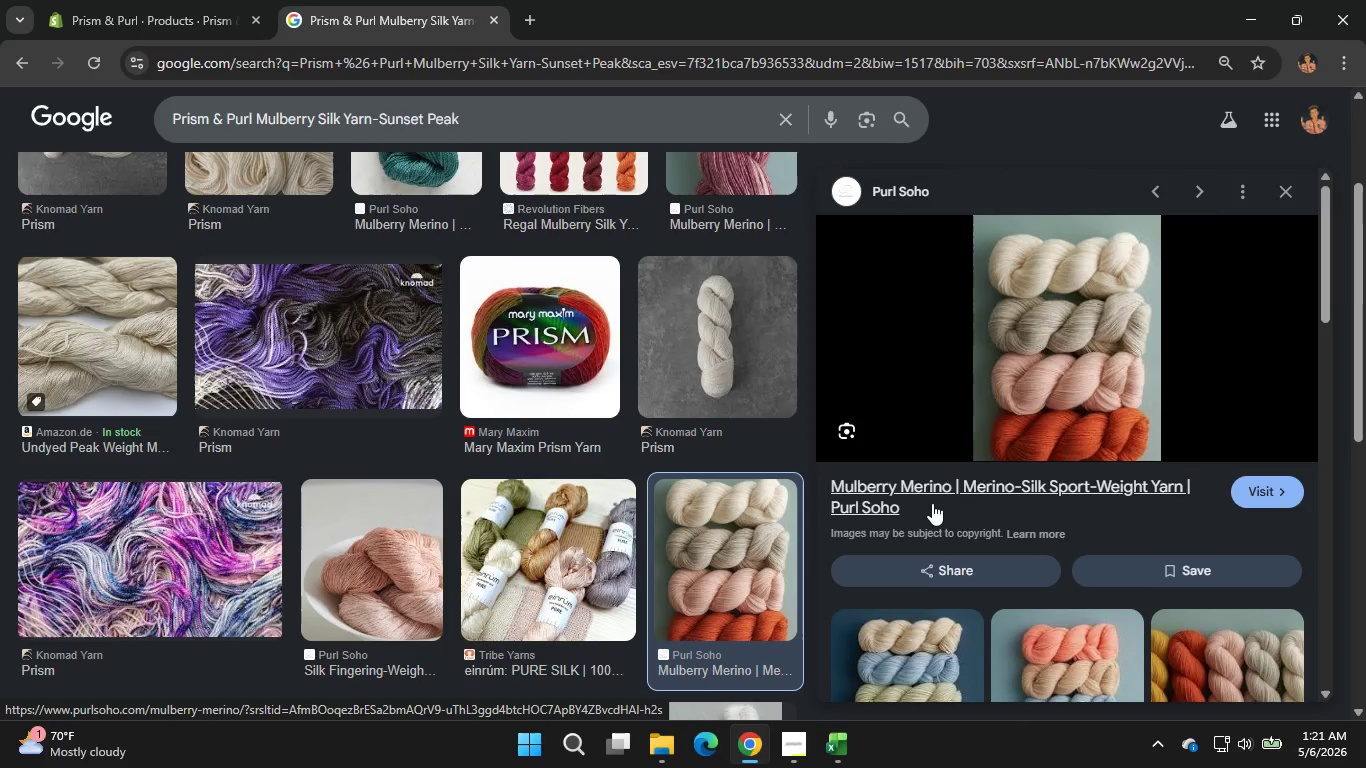 
right_click([1052, 353])
 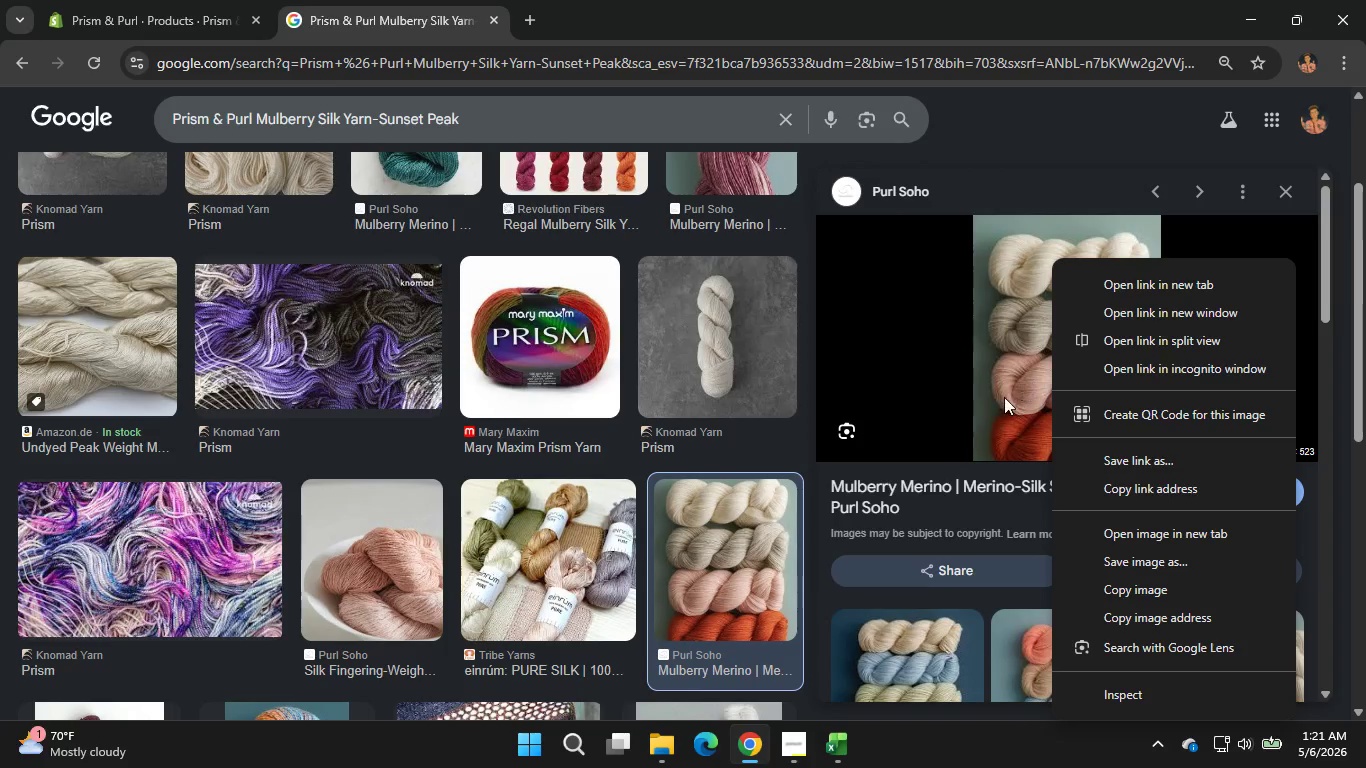 
right_click([995, 405])
 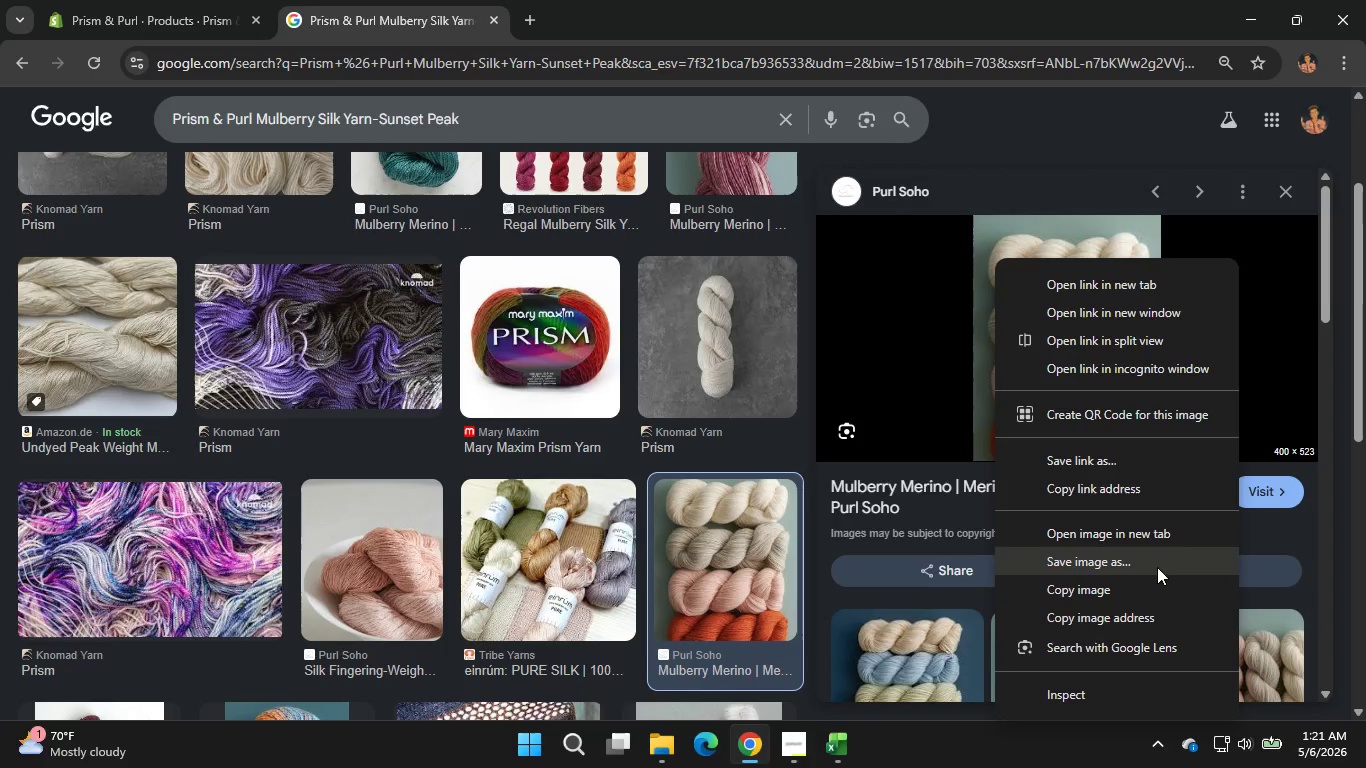 
left_click([1156, 565])
 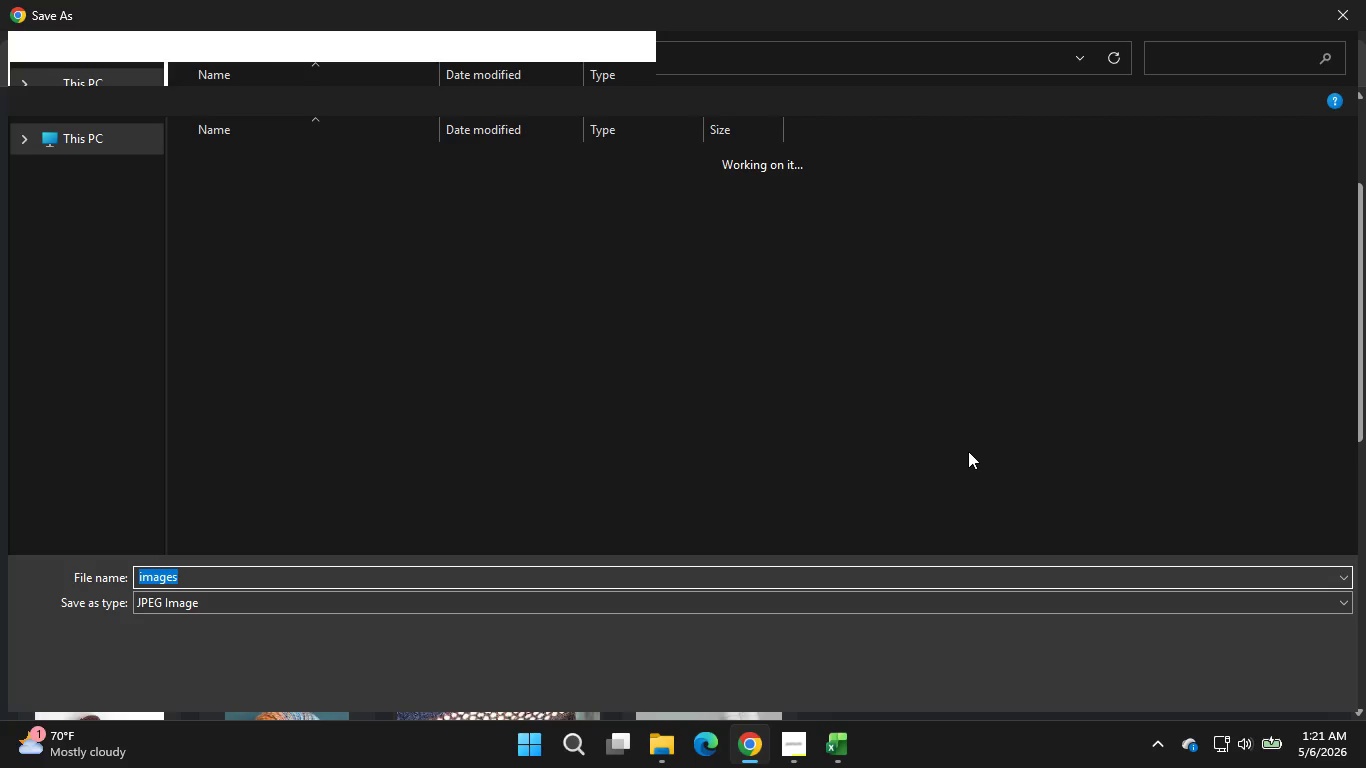 
wait(7.72)
 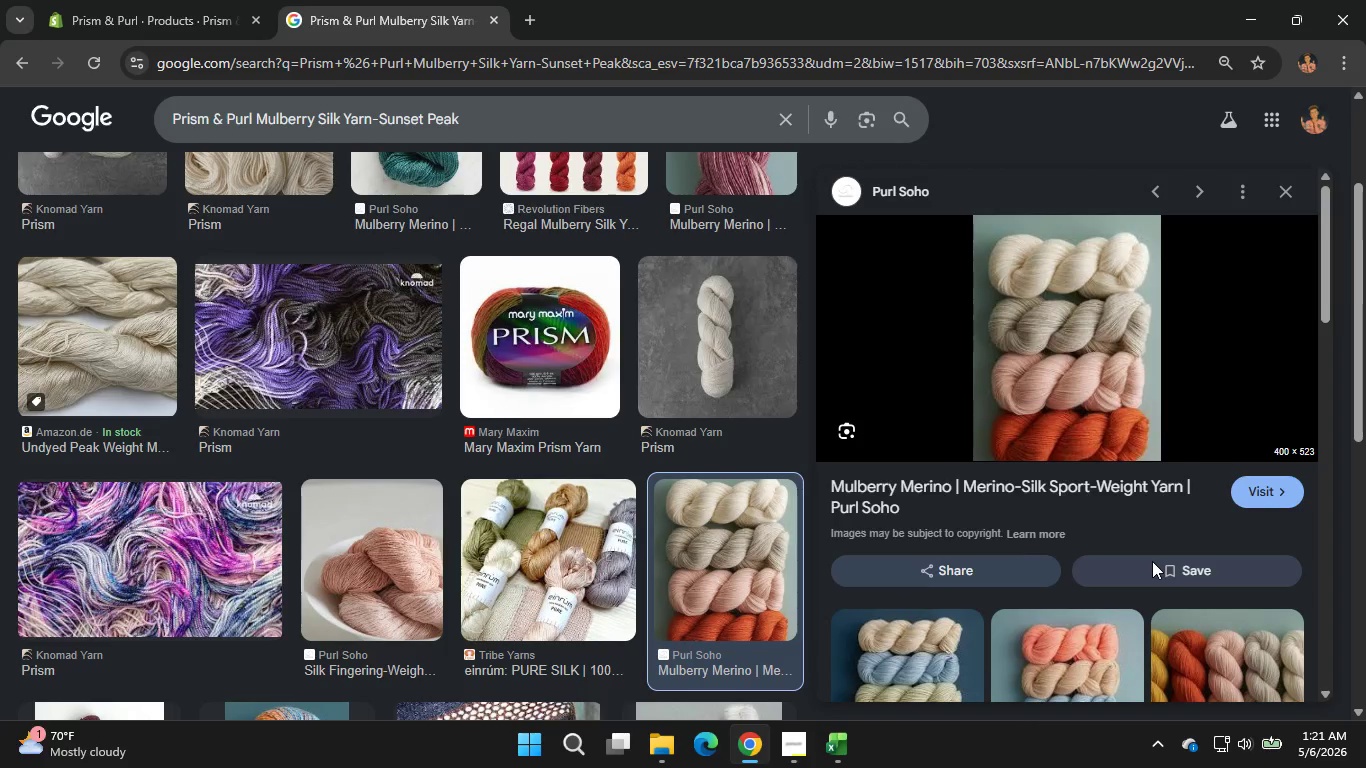 
type(43)
 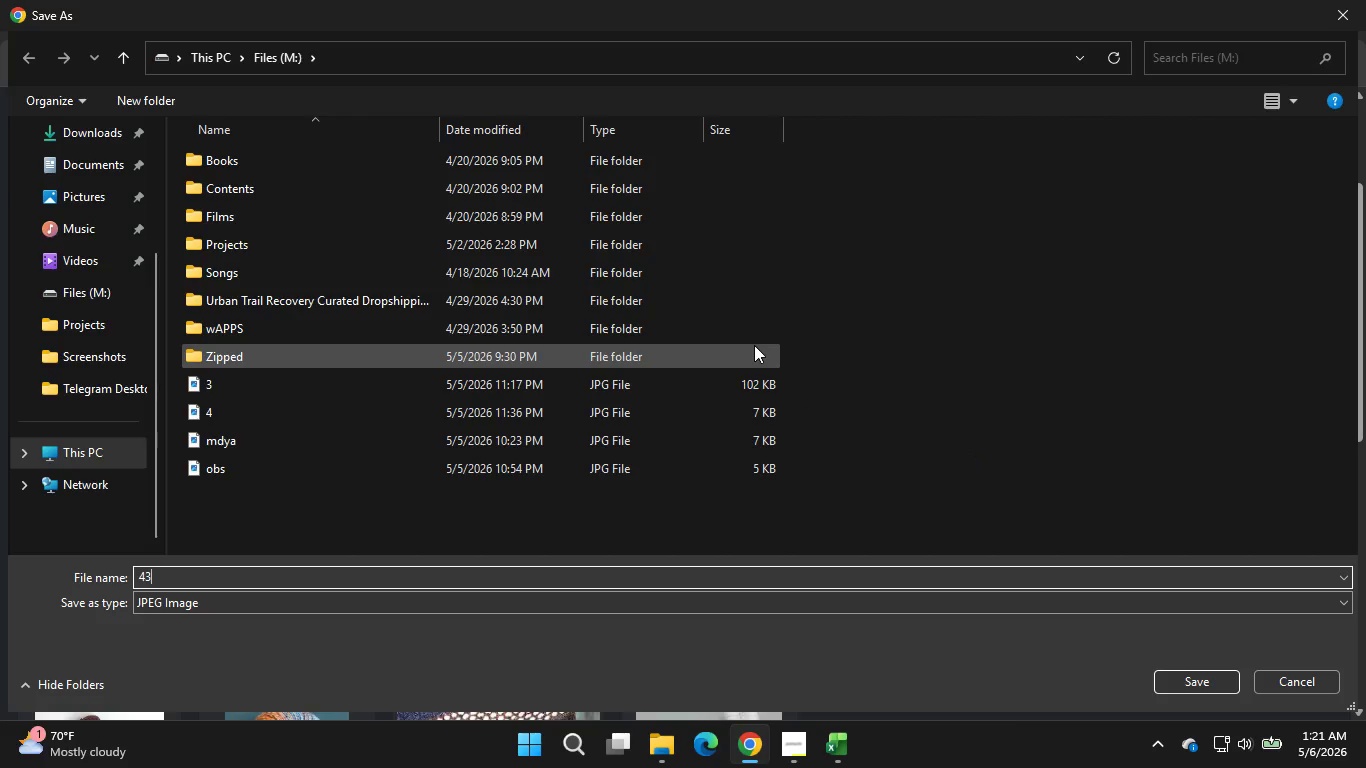 
key(Backspace)
 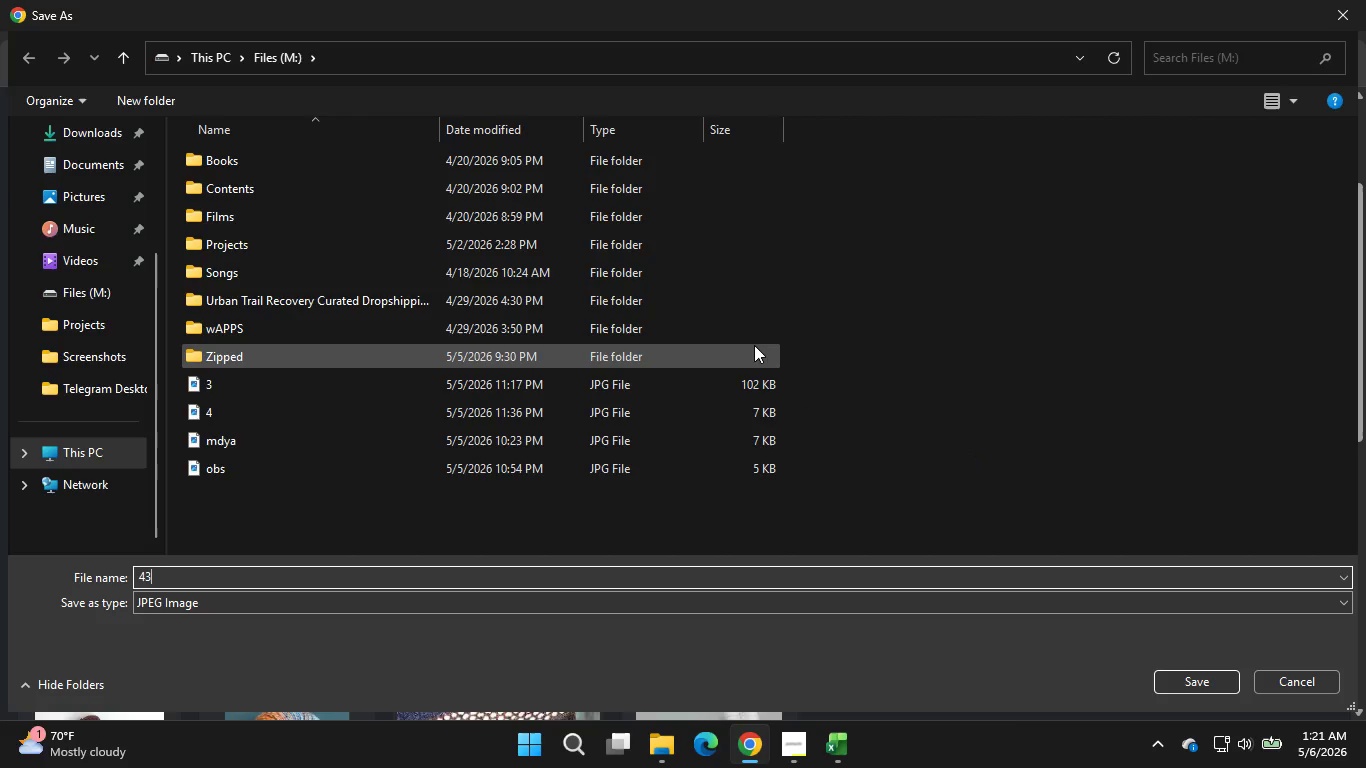 
key(Backspace)
 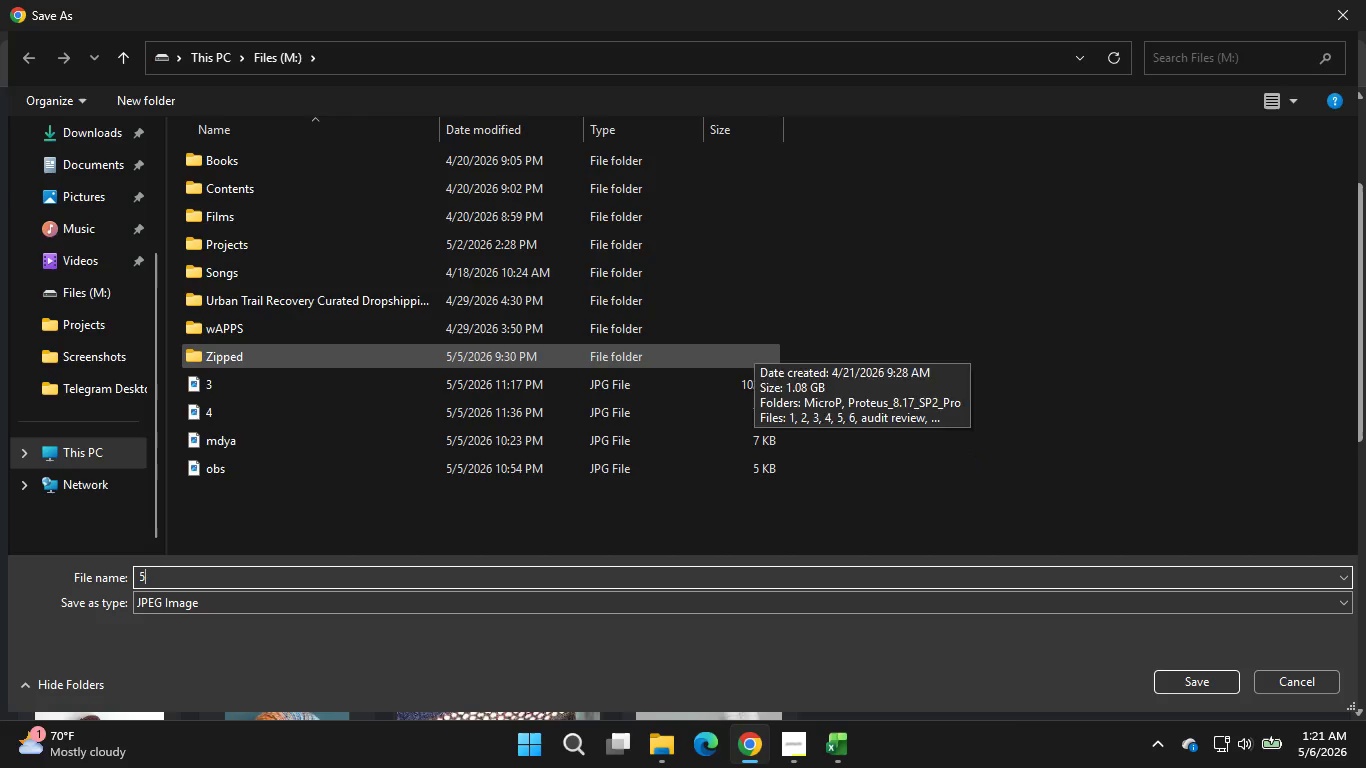 
key(5)
 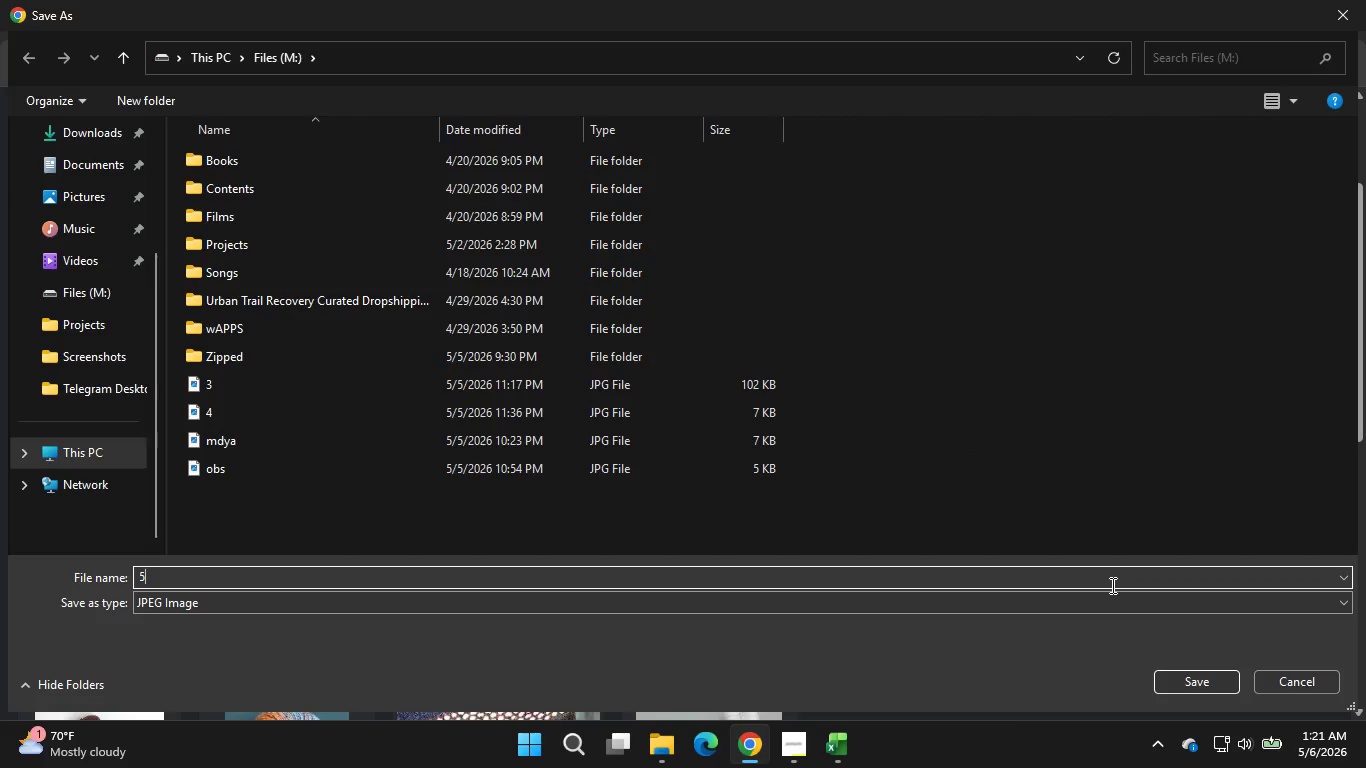 
left_click([1238, 678])
 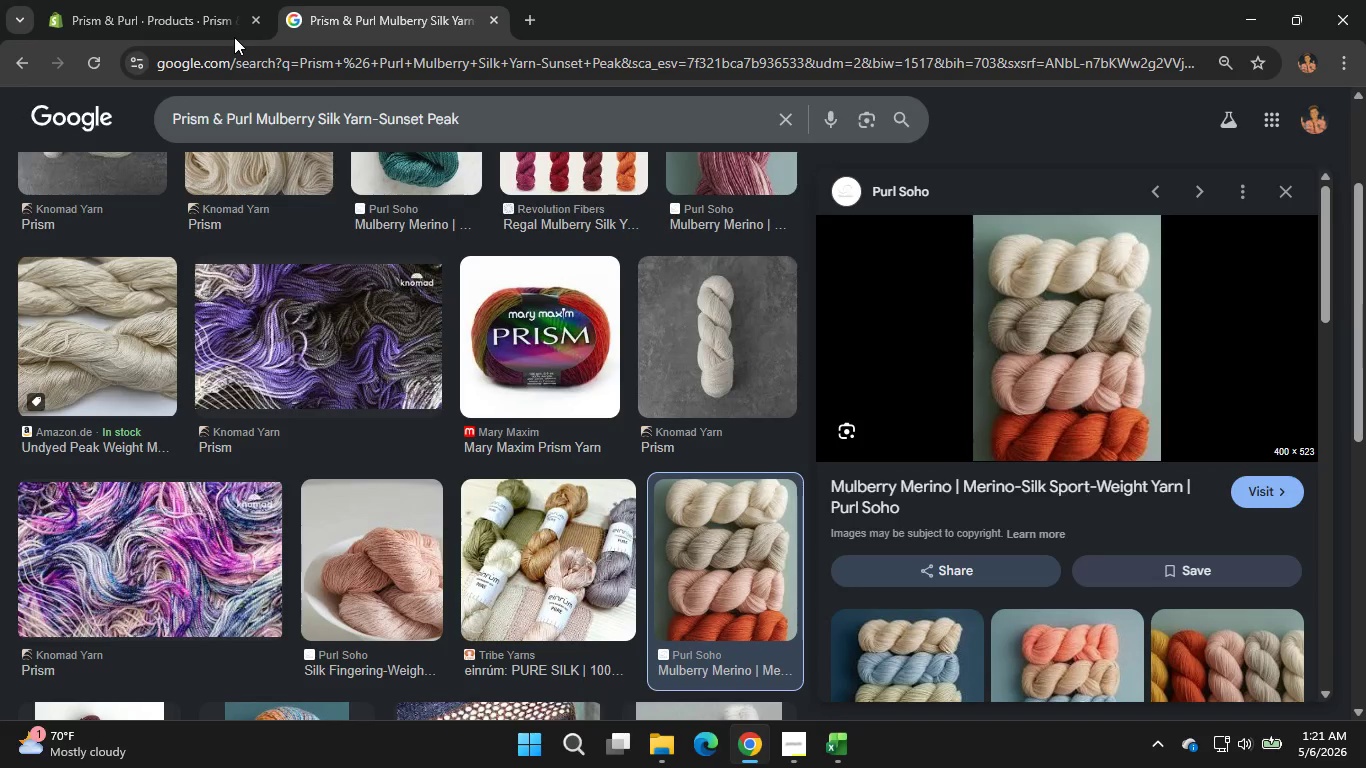 
left_click([186, 14])
 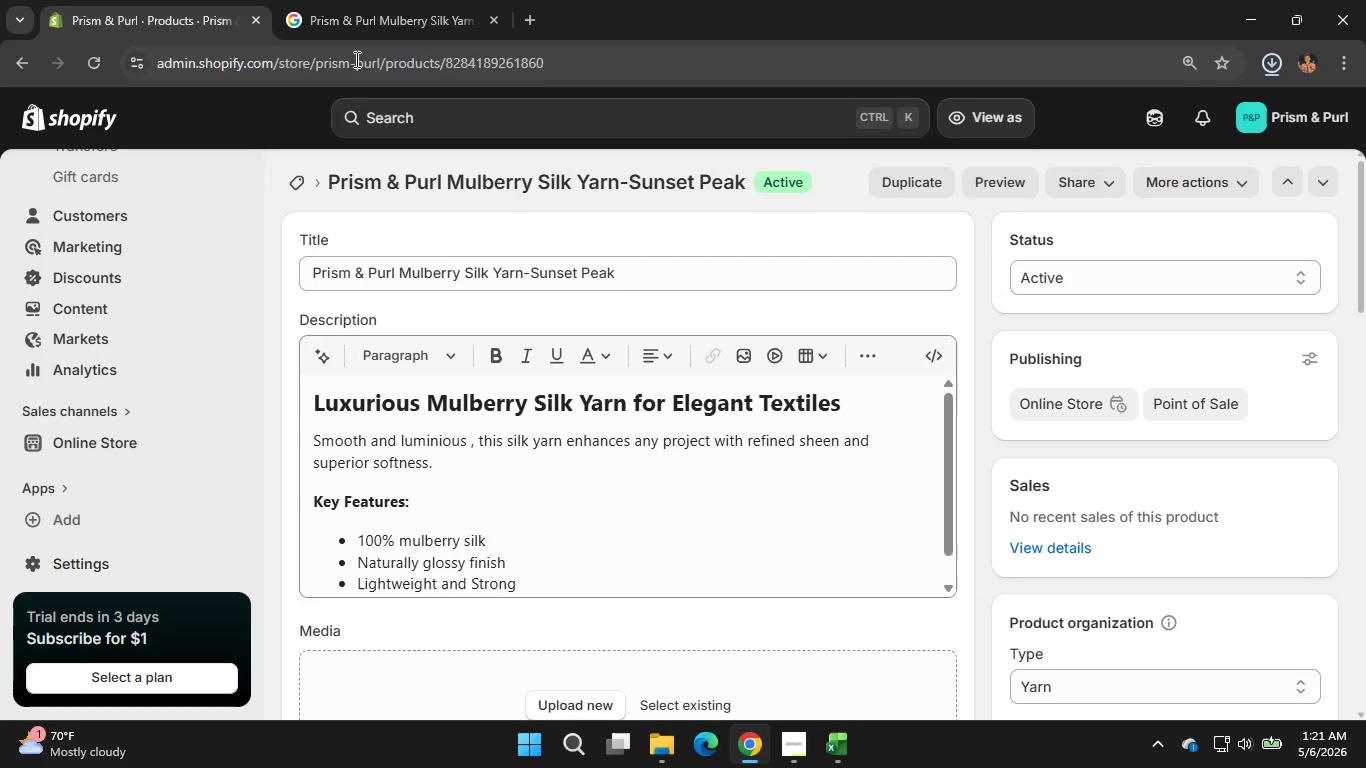 
scroll: coordinate [883, 288], scroll_direction: down, amount: 3.0
 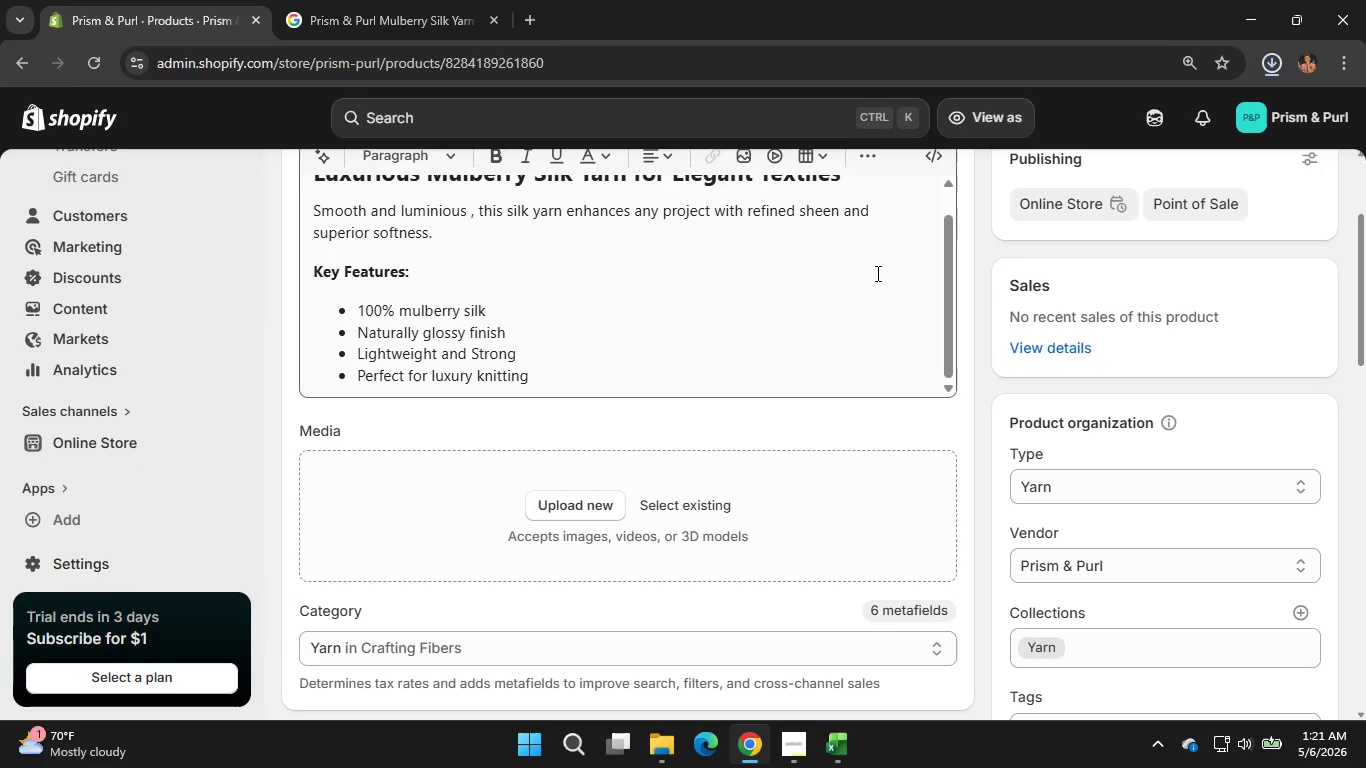 
left_click([432, 0])
 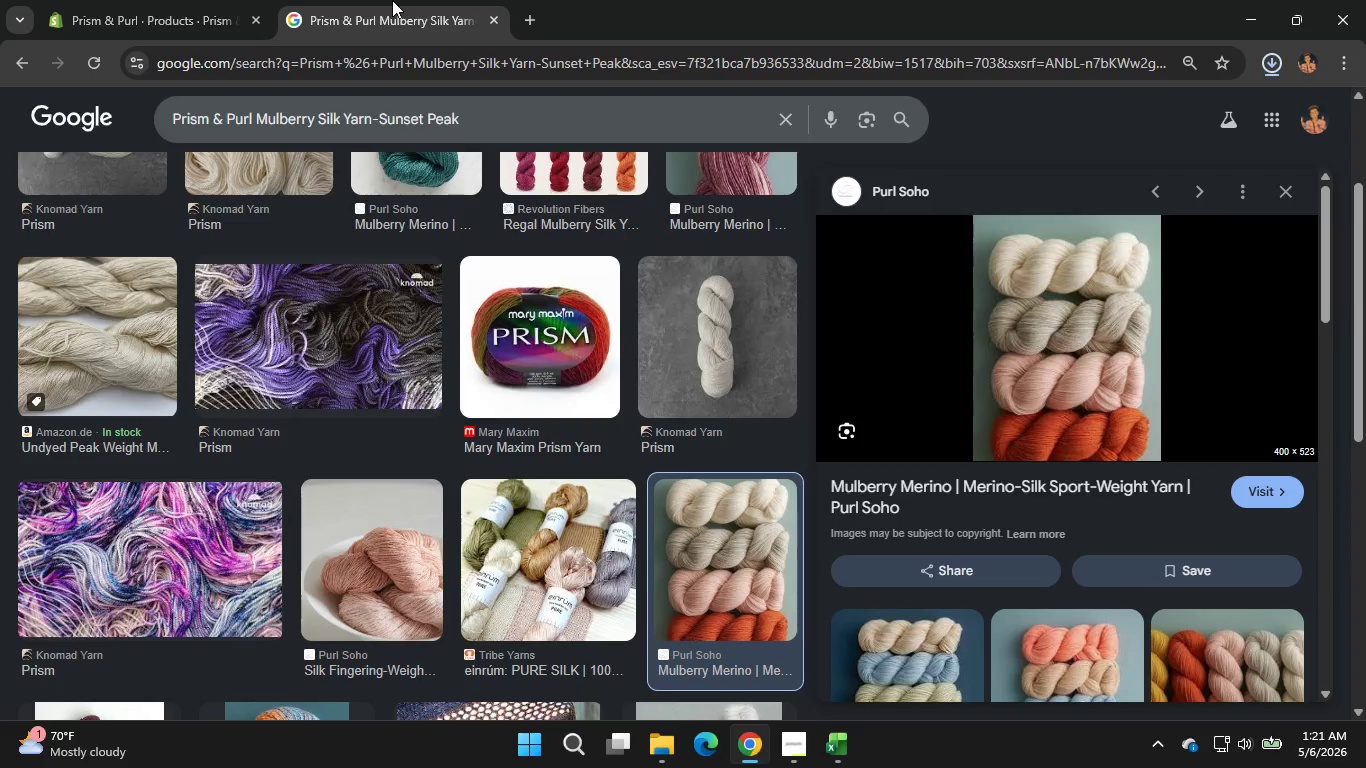 
left_click([124, 0])
 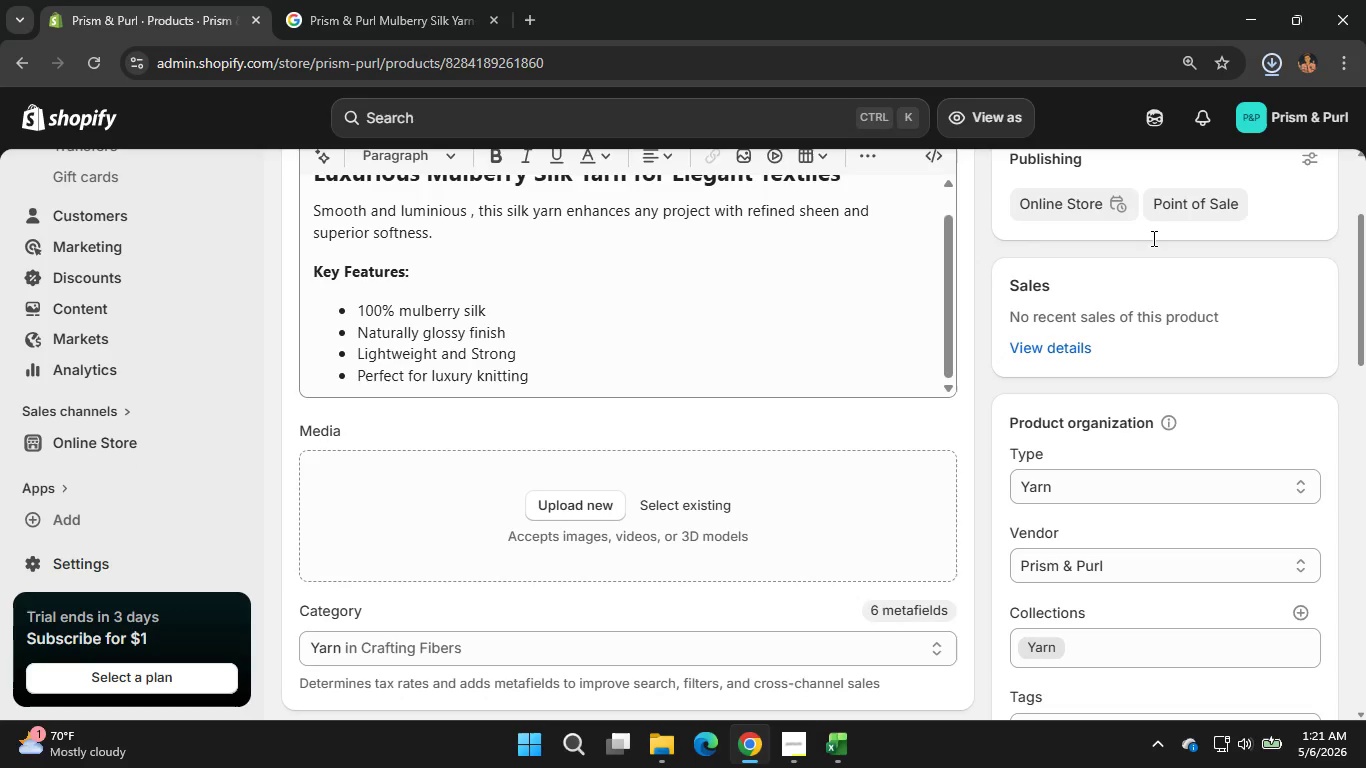 
left_click([1270, 55])
 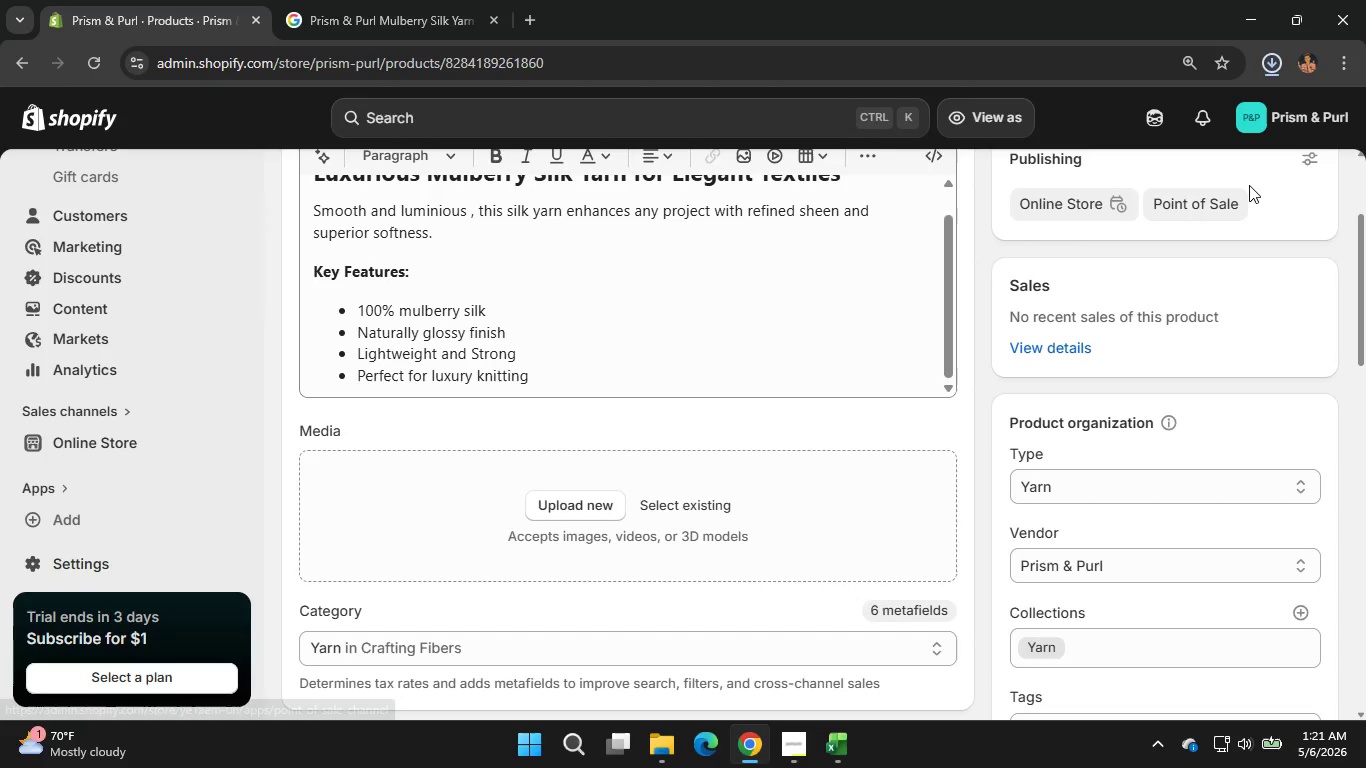 
left_click([997, 0])
 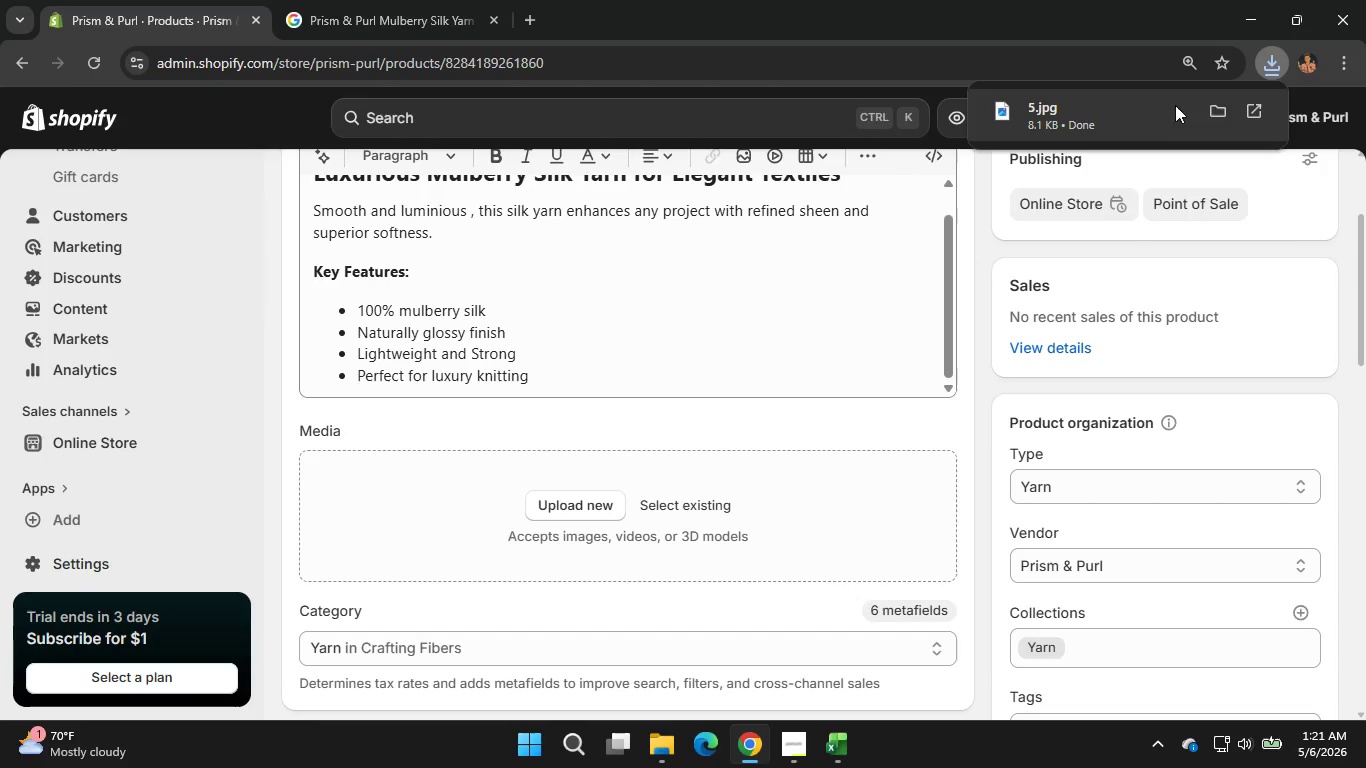 
wait(5.66)
 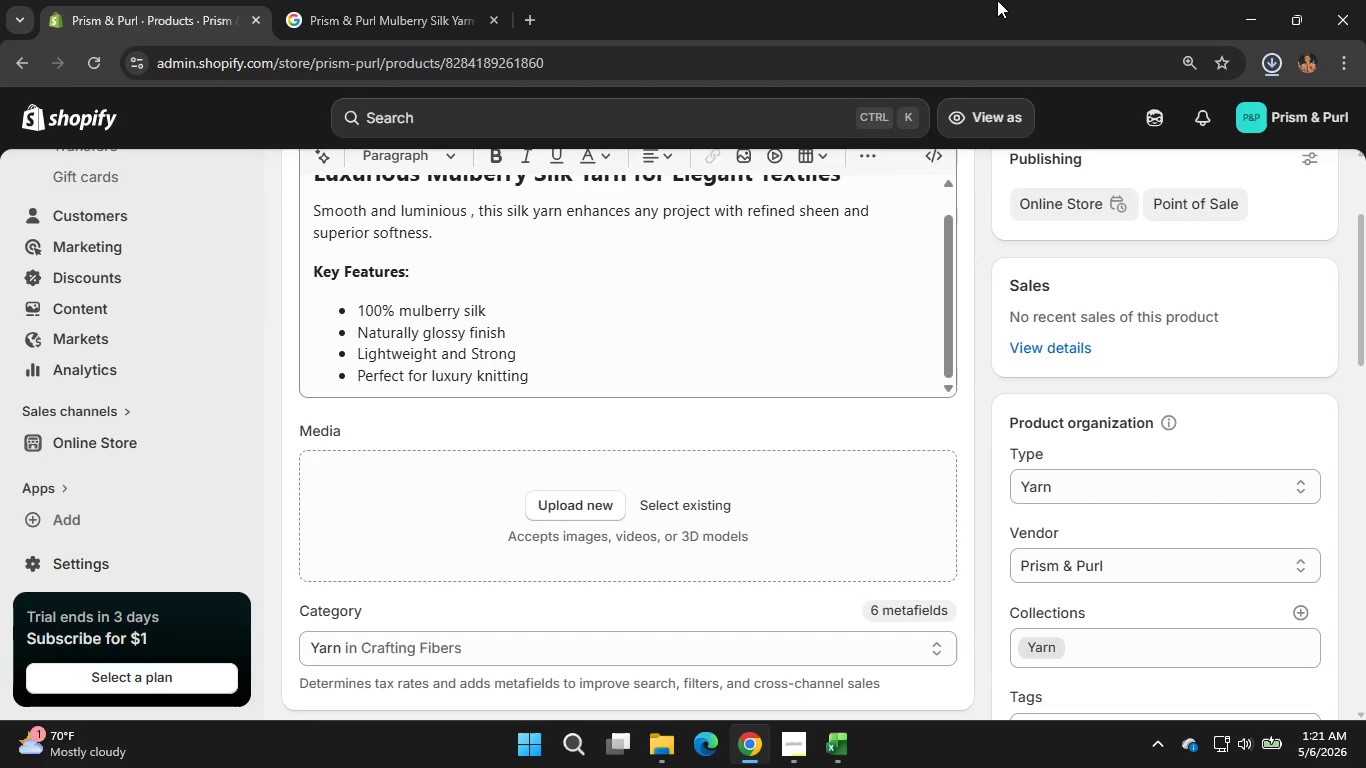 
left_click([1229, 108])
 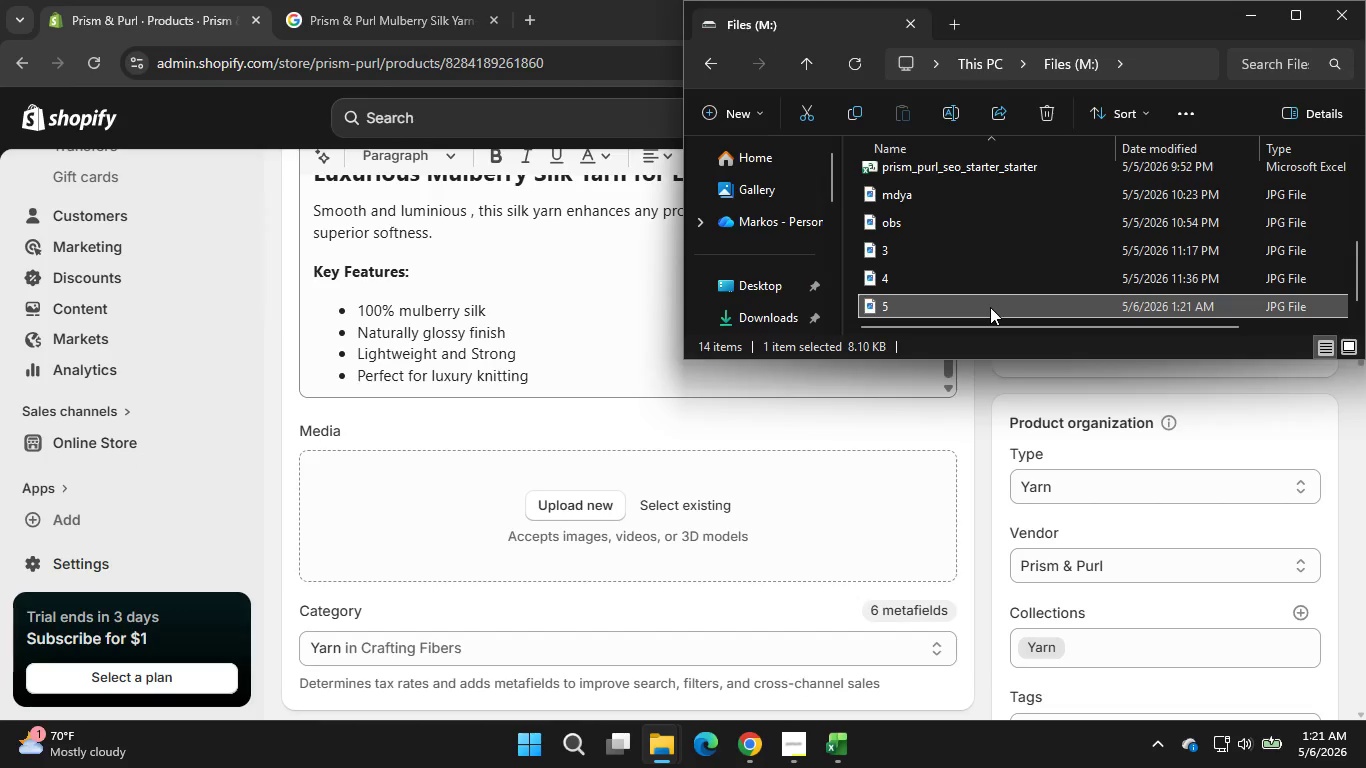 
left_click_drag(start_coordinate=[990, 306], to_coordinate=[593, 514])
 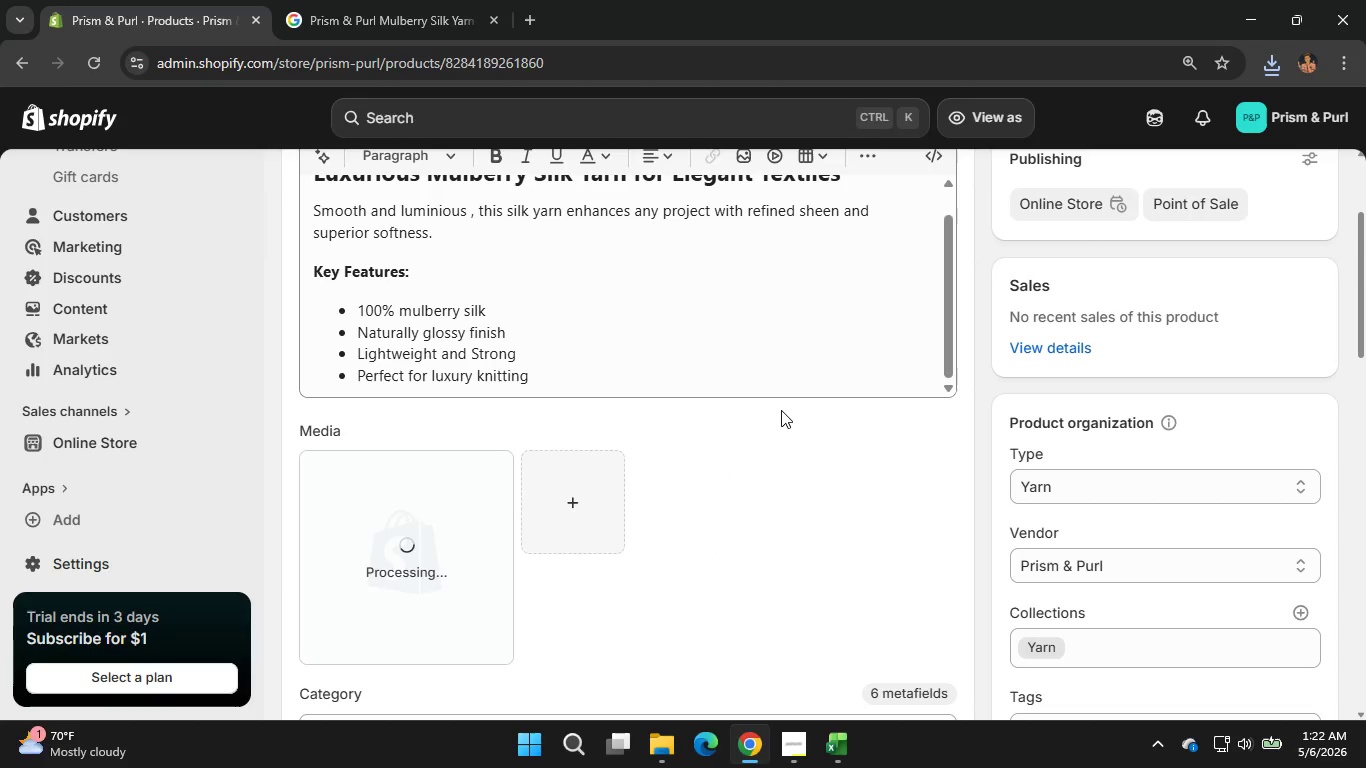 
wait(13.45)
 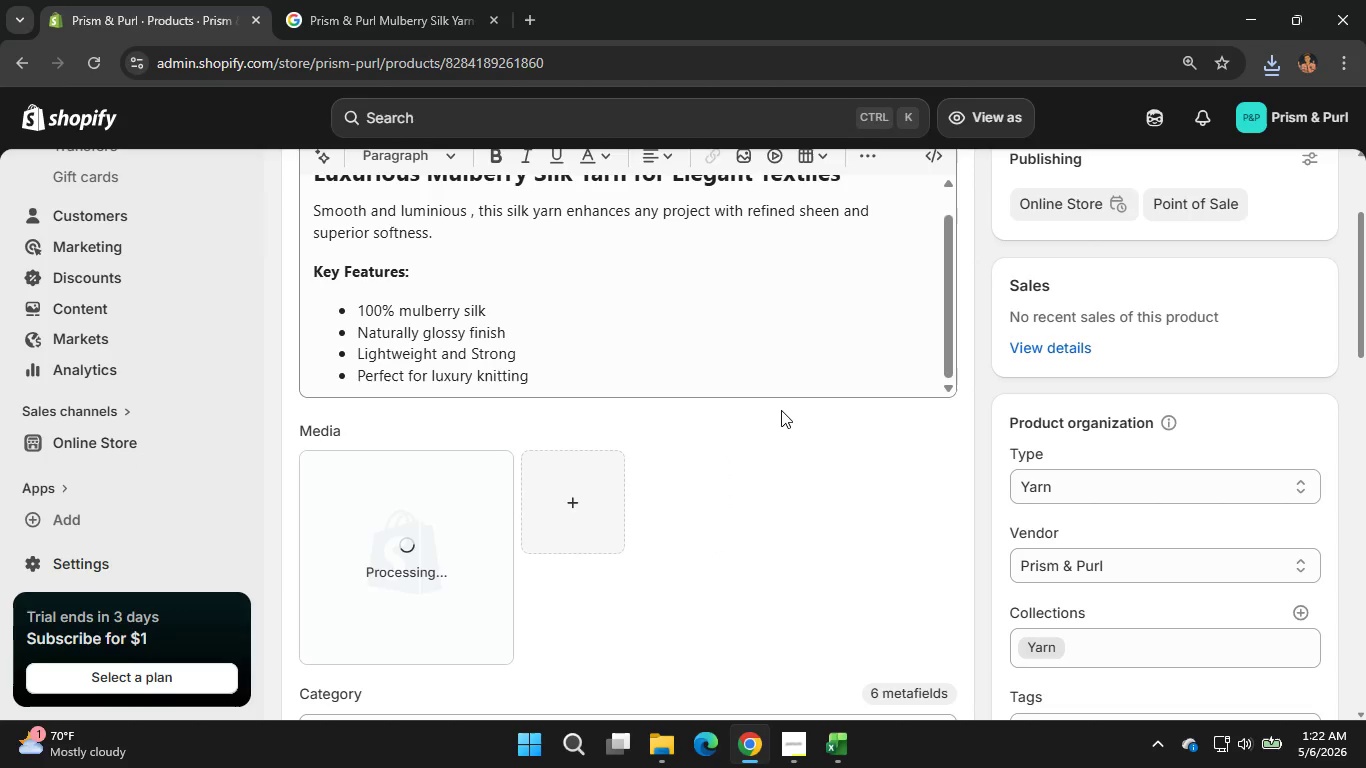 
left_click([480, 505])
 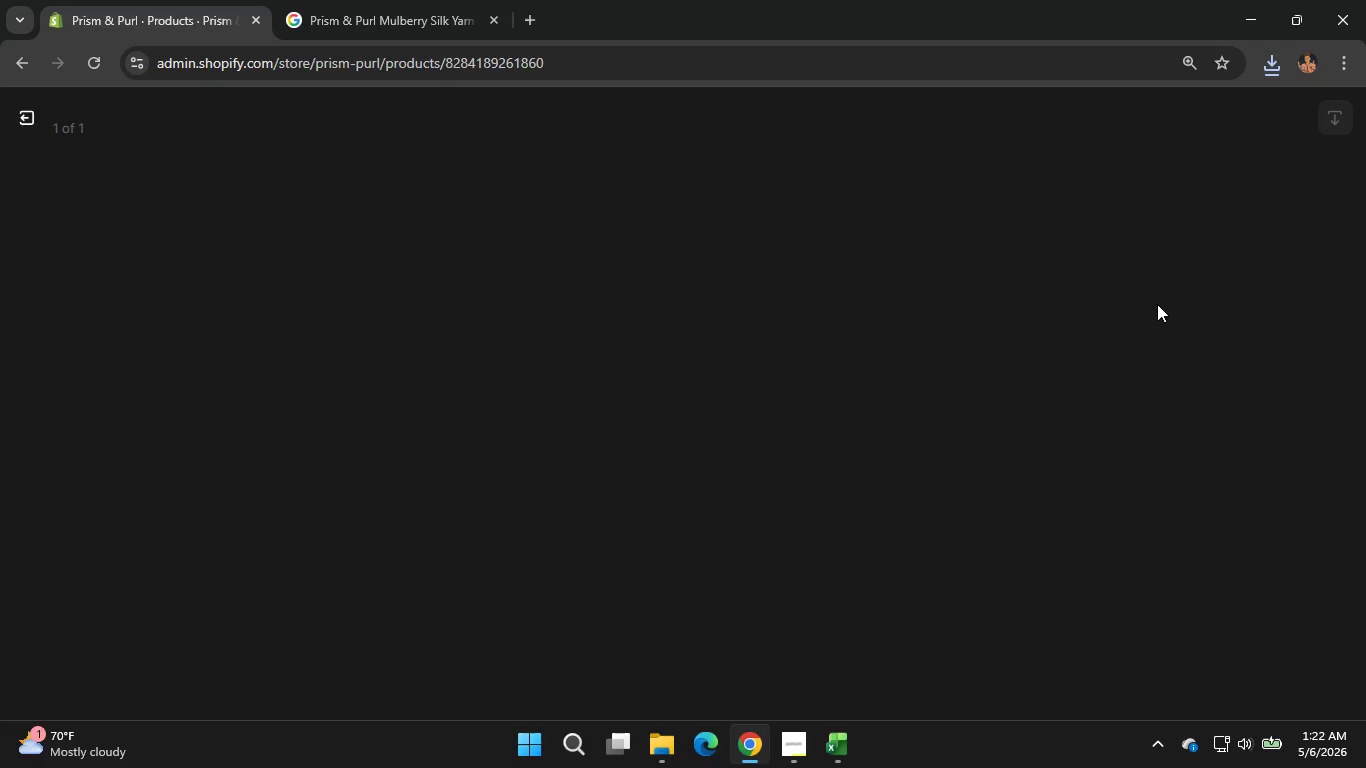 
wait(8.14)
 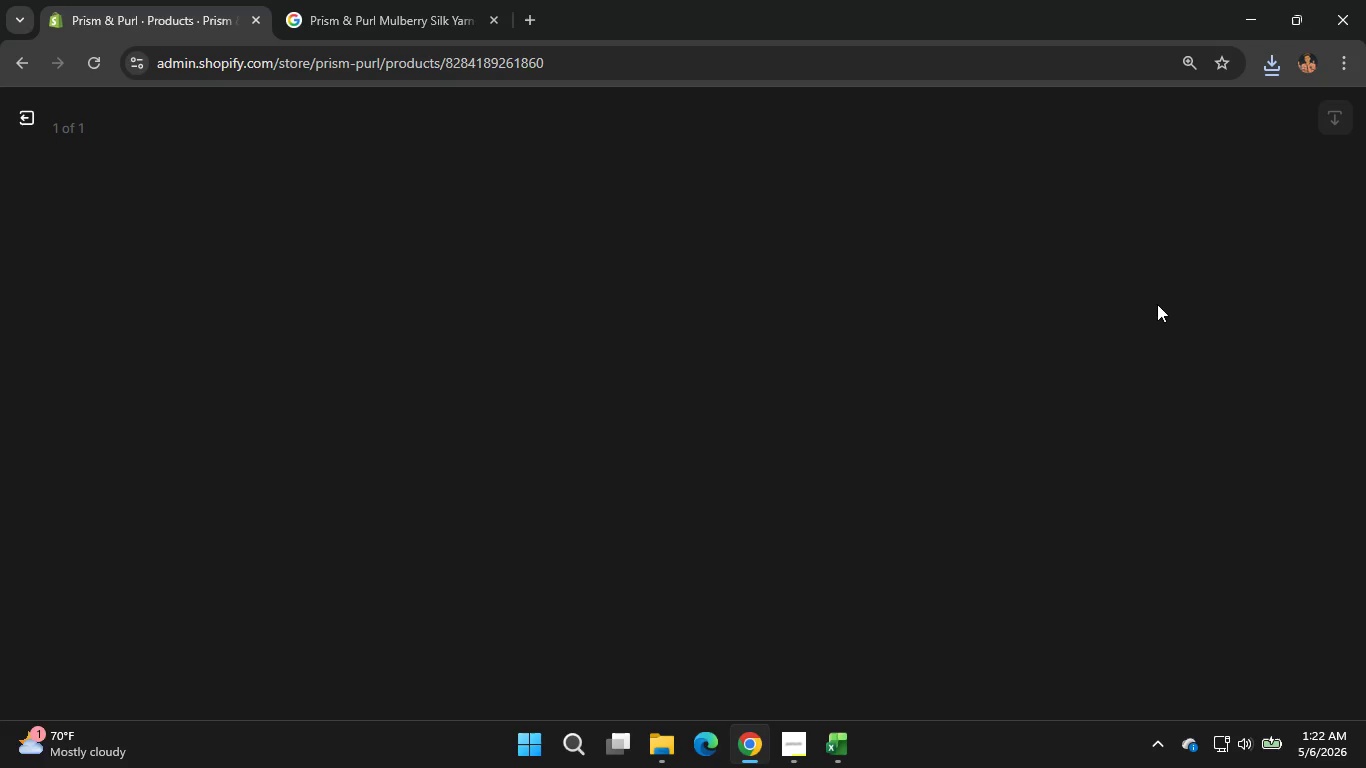 
left_click([1156, 304])
 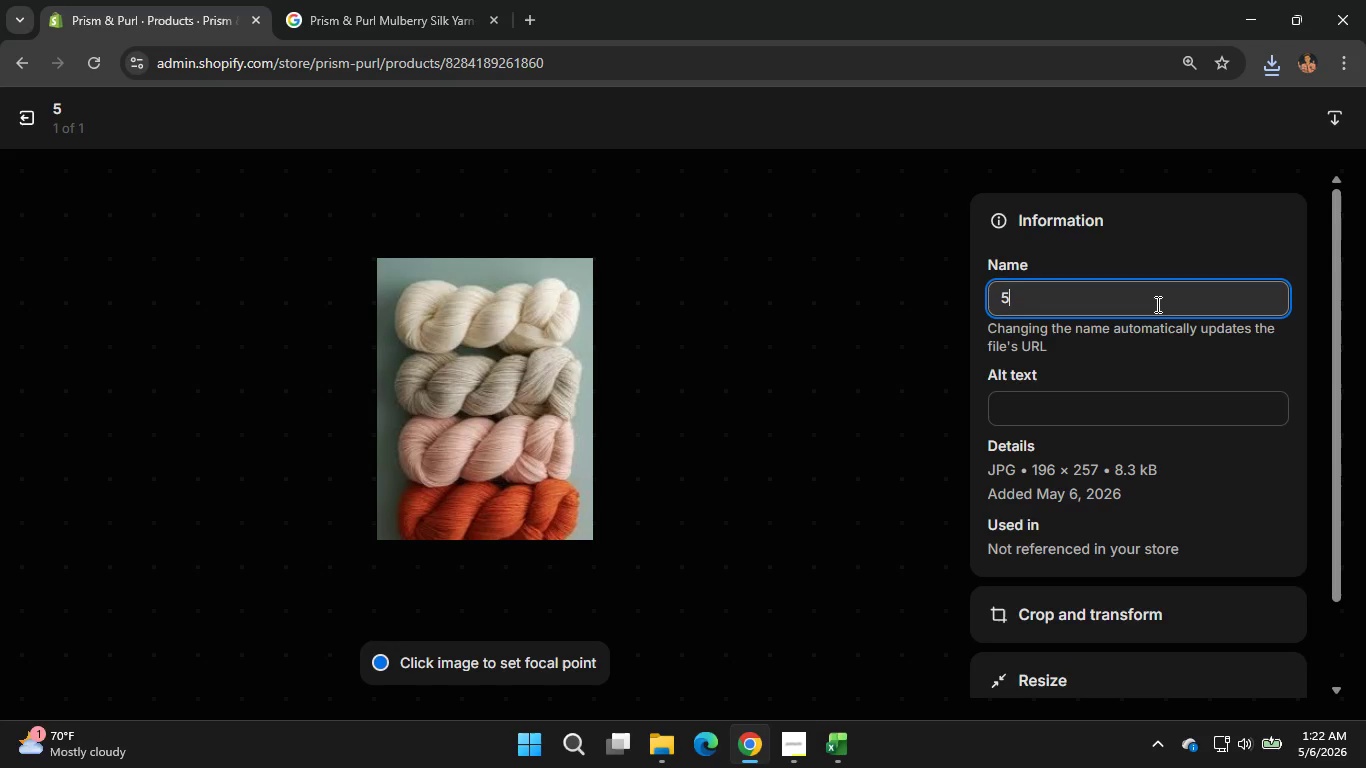 
key(Backspace)
type(Mulberry Merino)
 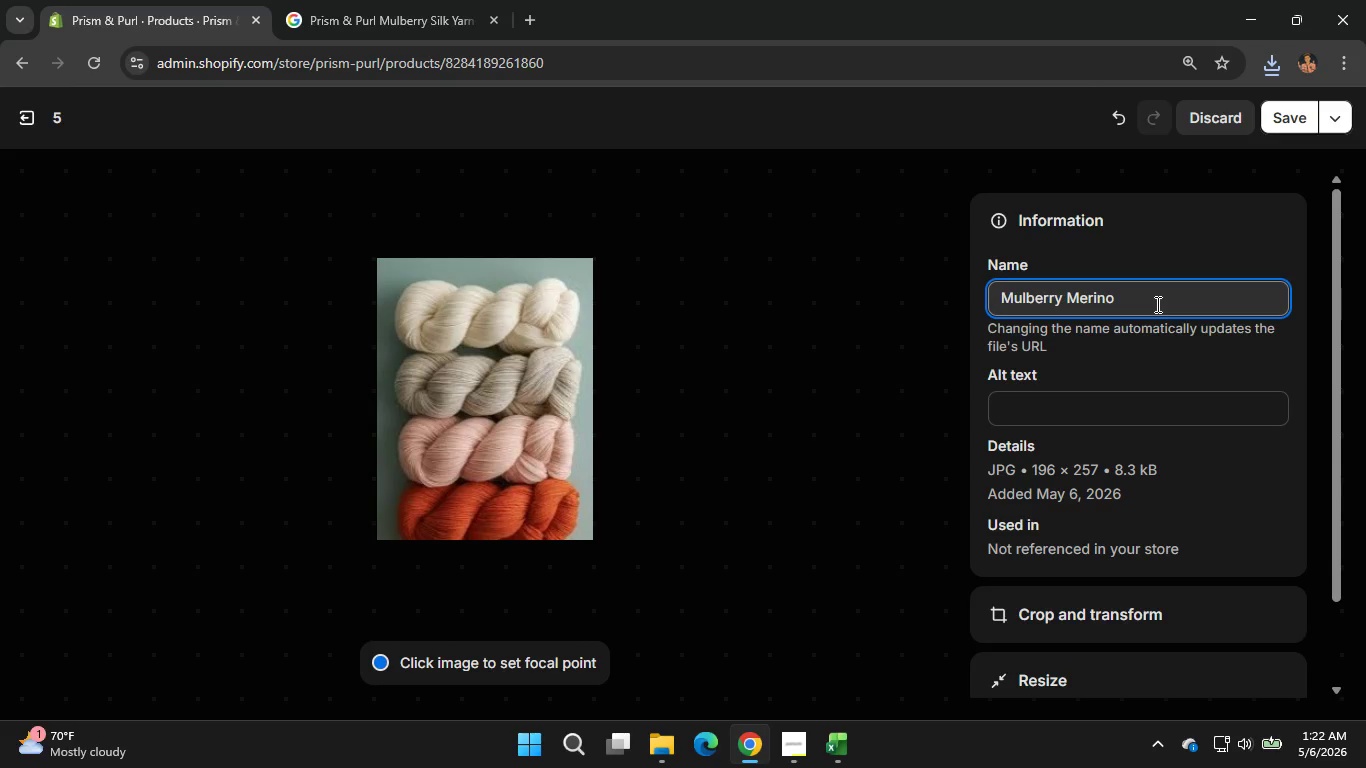 
left_click([1089, 419])
 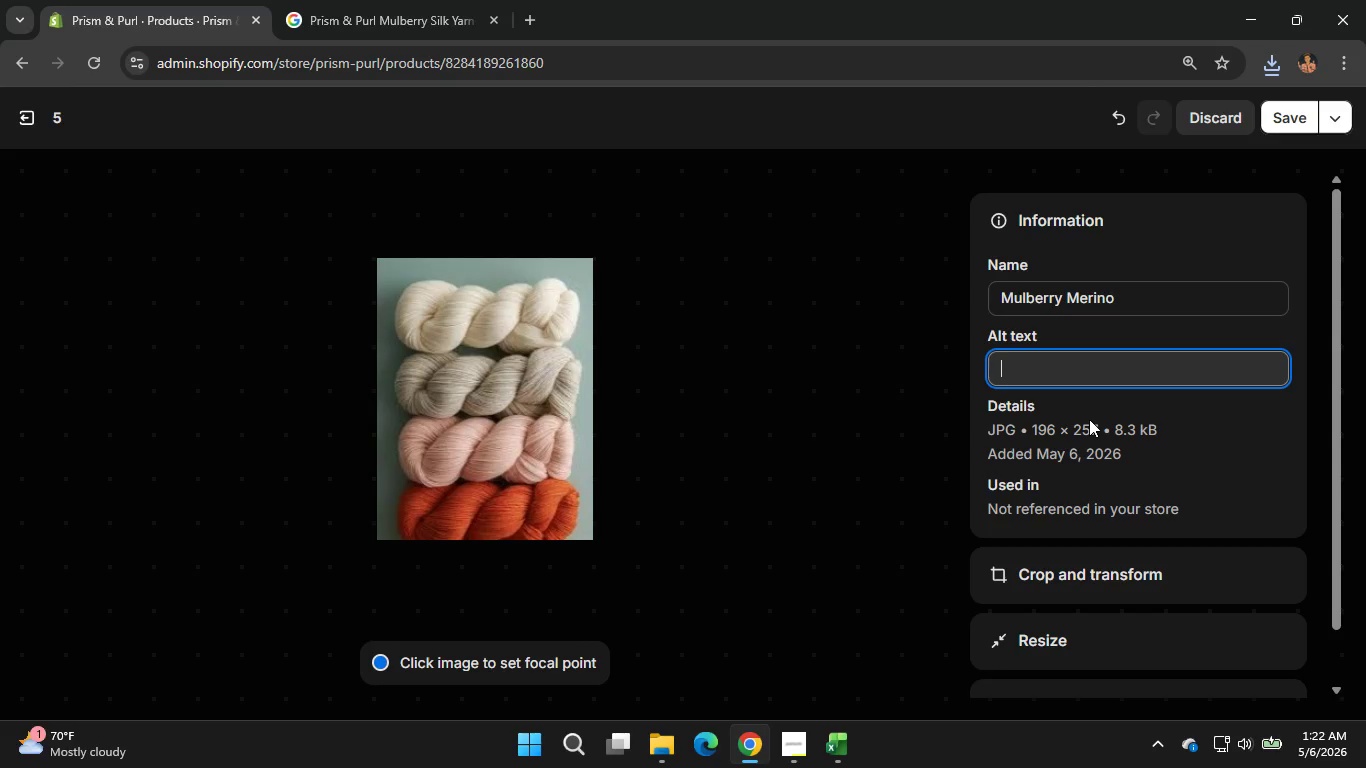 
wait(16.58)
 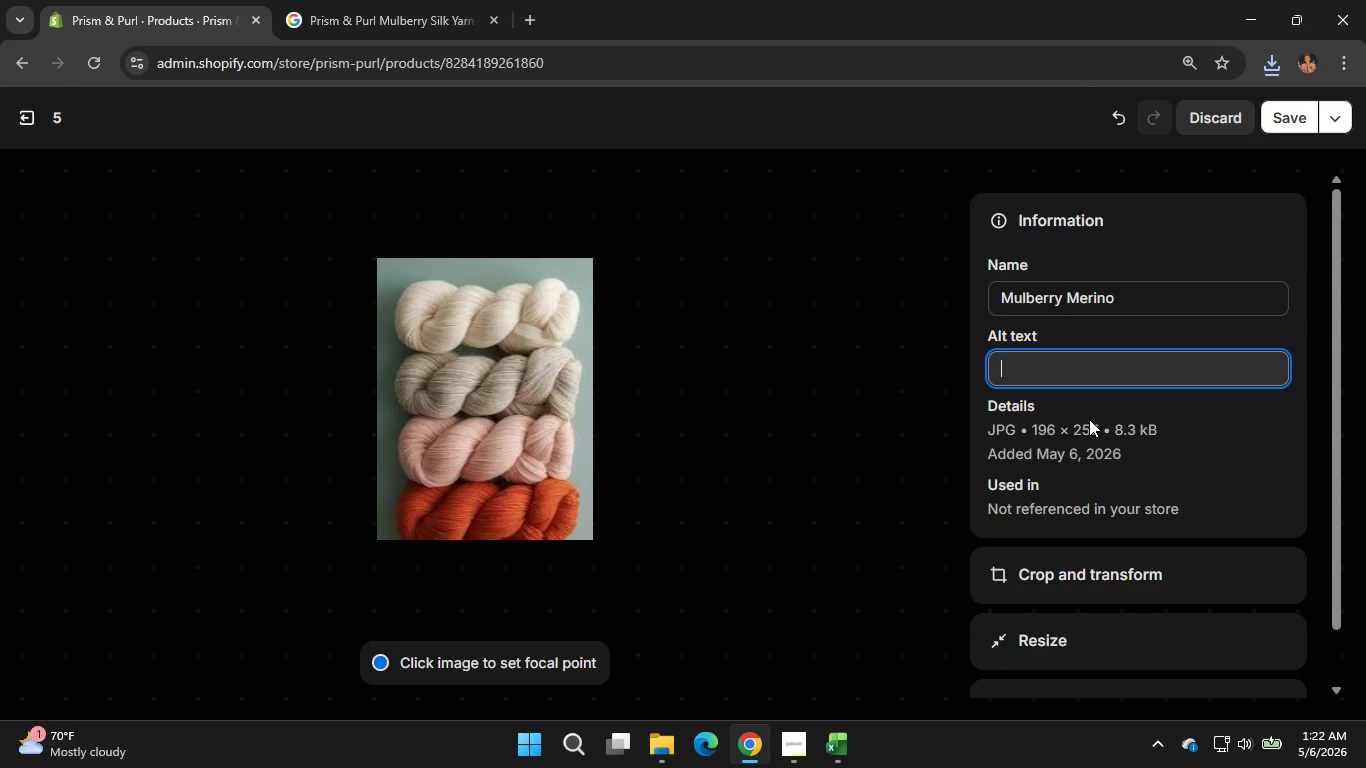 
type(34)
 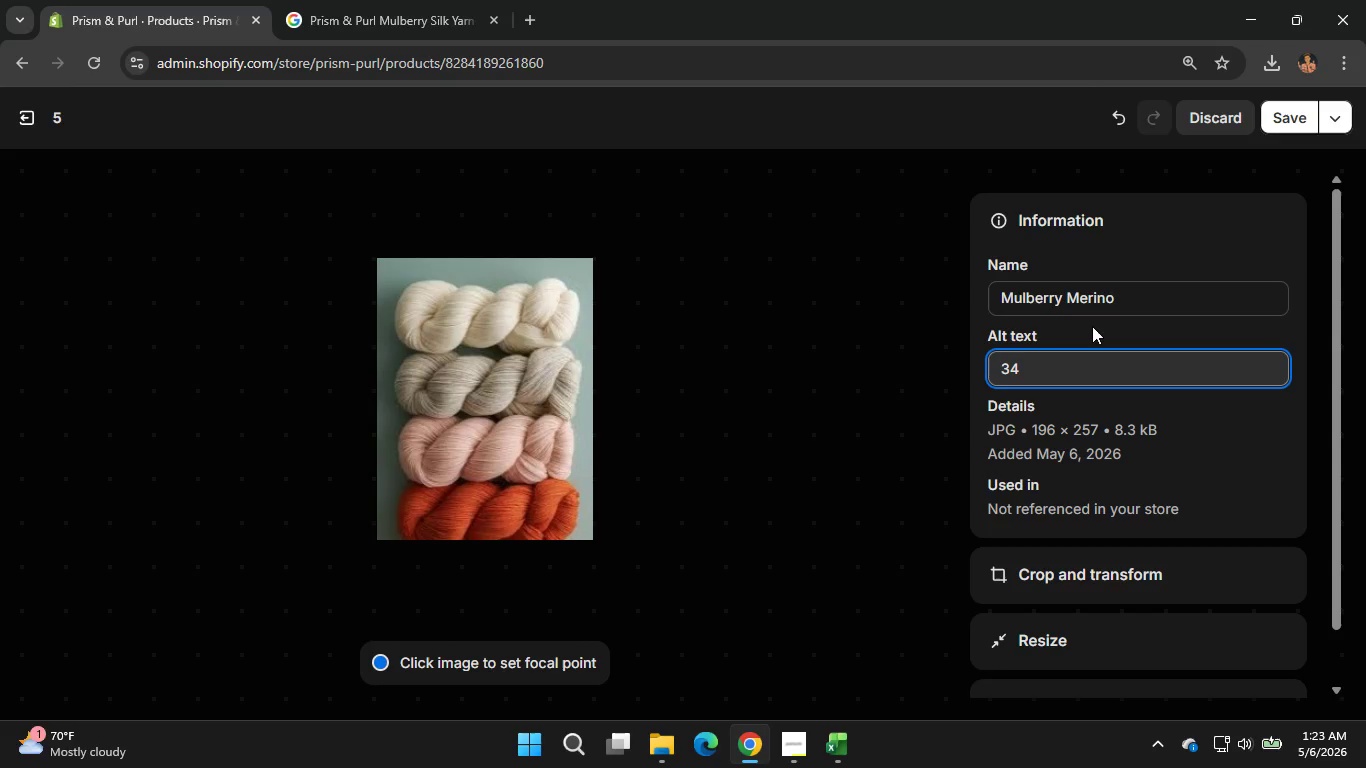 
wait(26.67)
 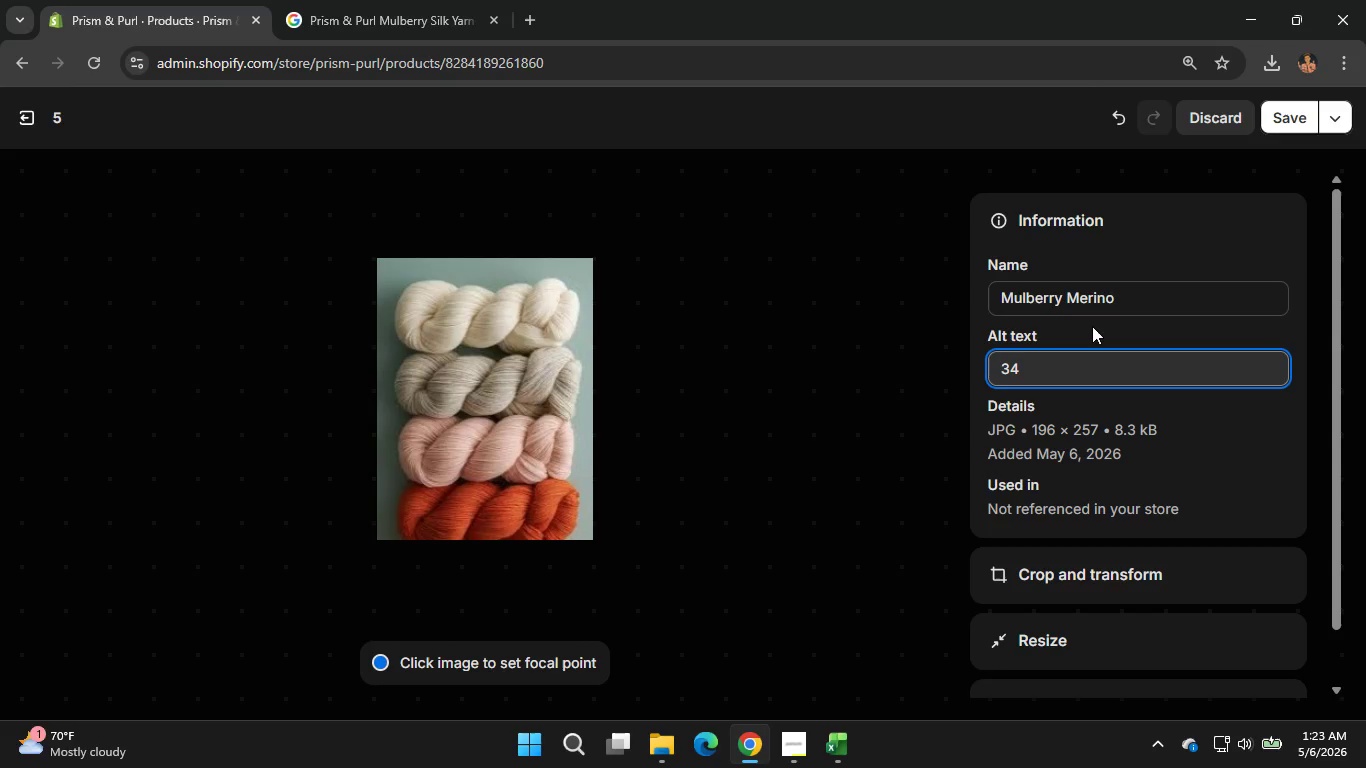 
hold_key(key=Backspace, duration=0.66)
 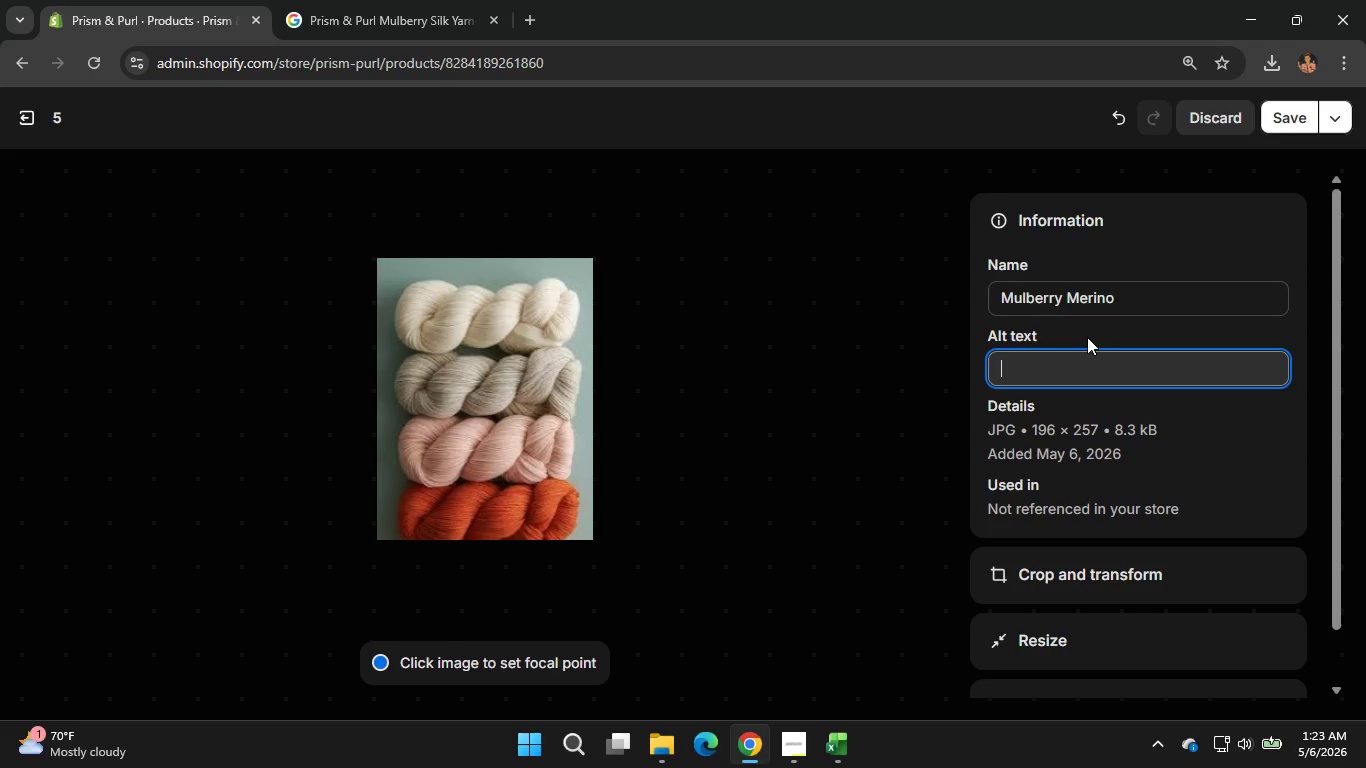 
wait(8.92)
 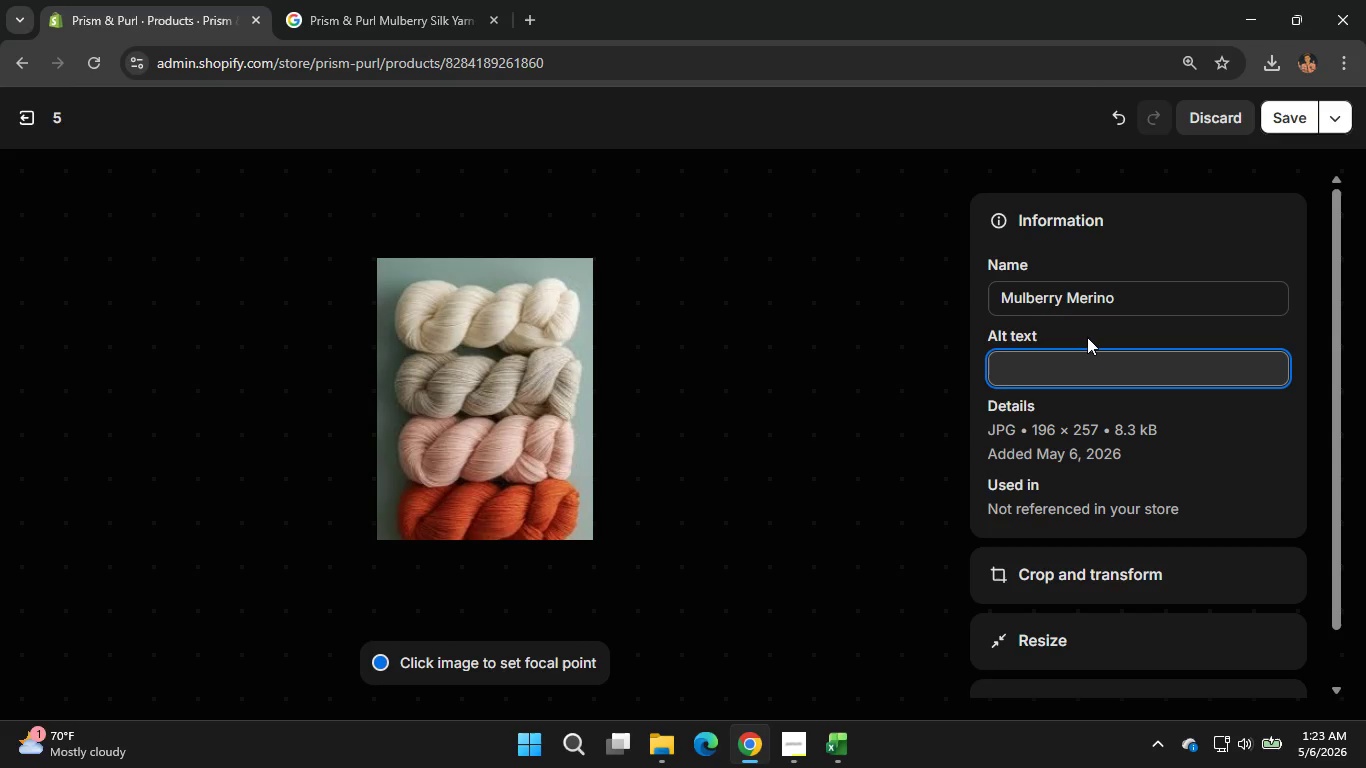 
key(Shift+O)
 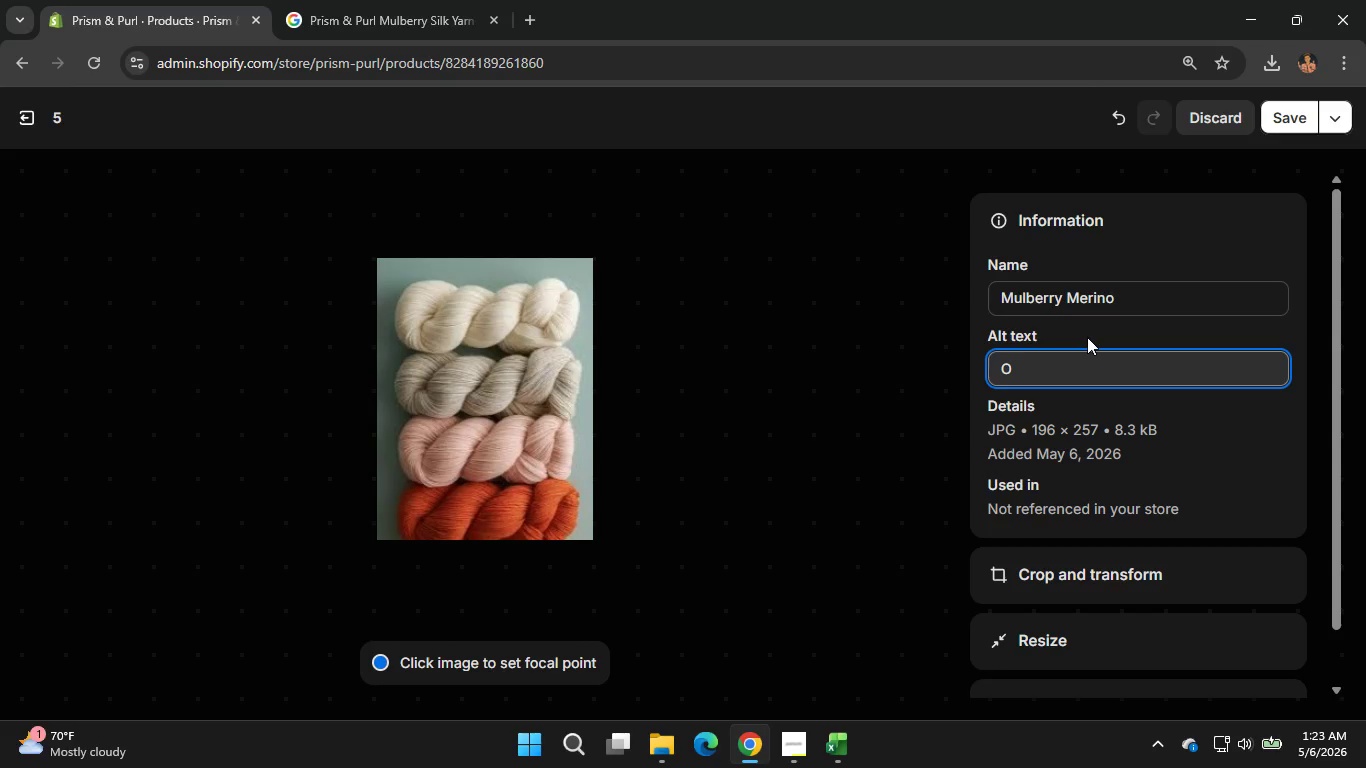 
type(ar)
key(Backspace)
key(Backspace)
type(range )
key(Backspace)
type(, )
 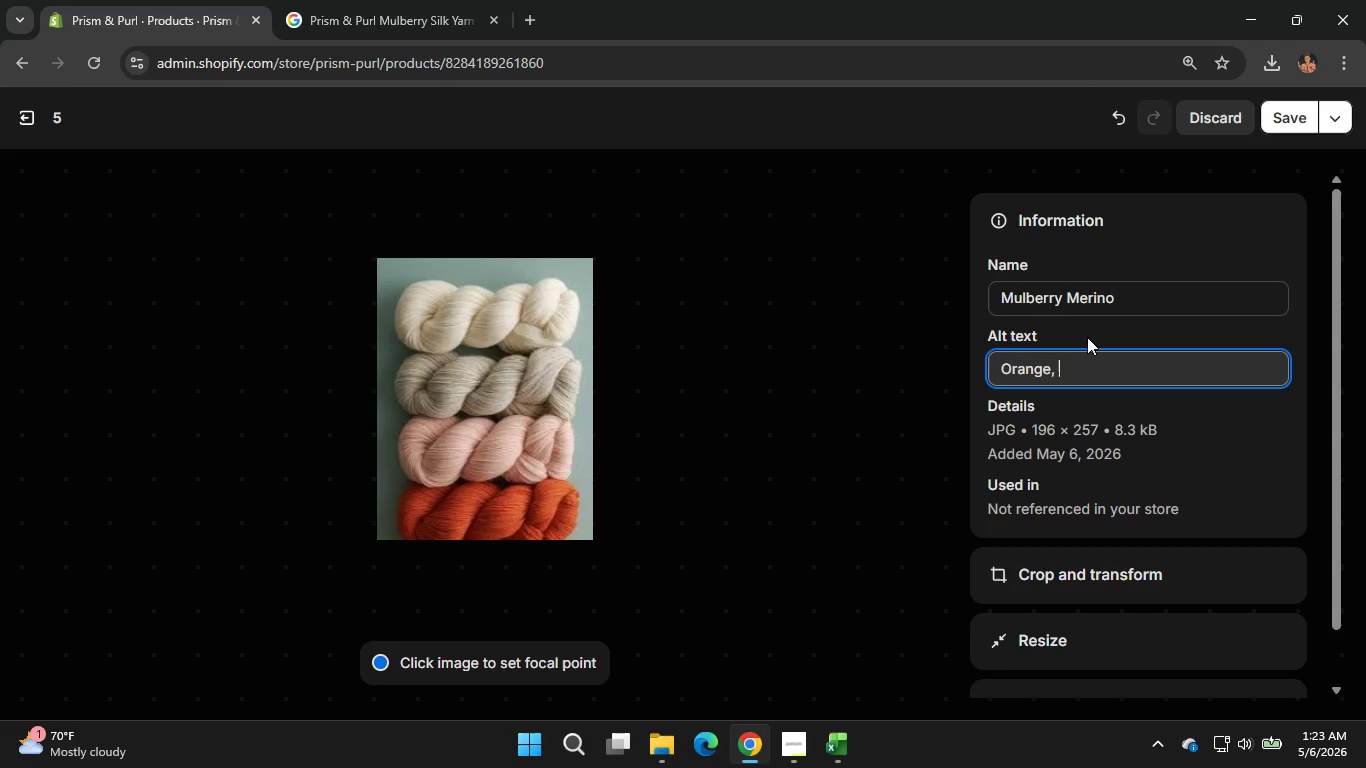 
type(Pink,EH)
key(Backspace)
key(Backspace)
type(White and Grey )
 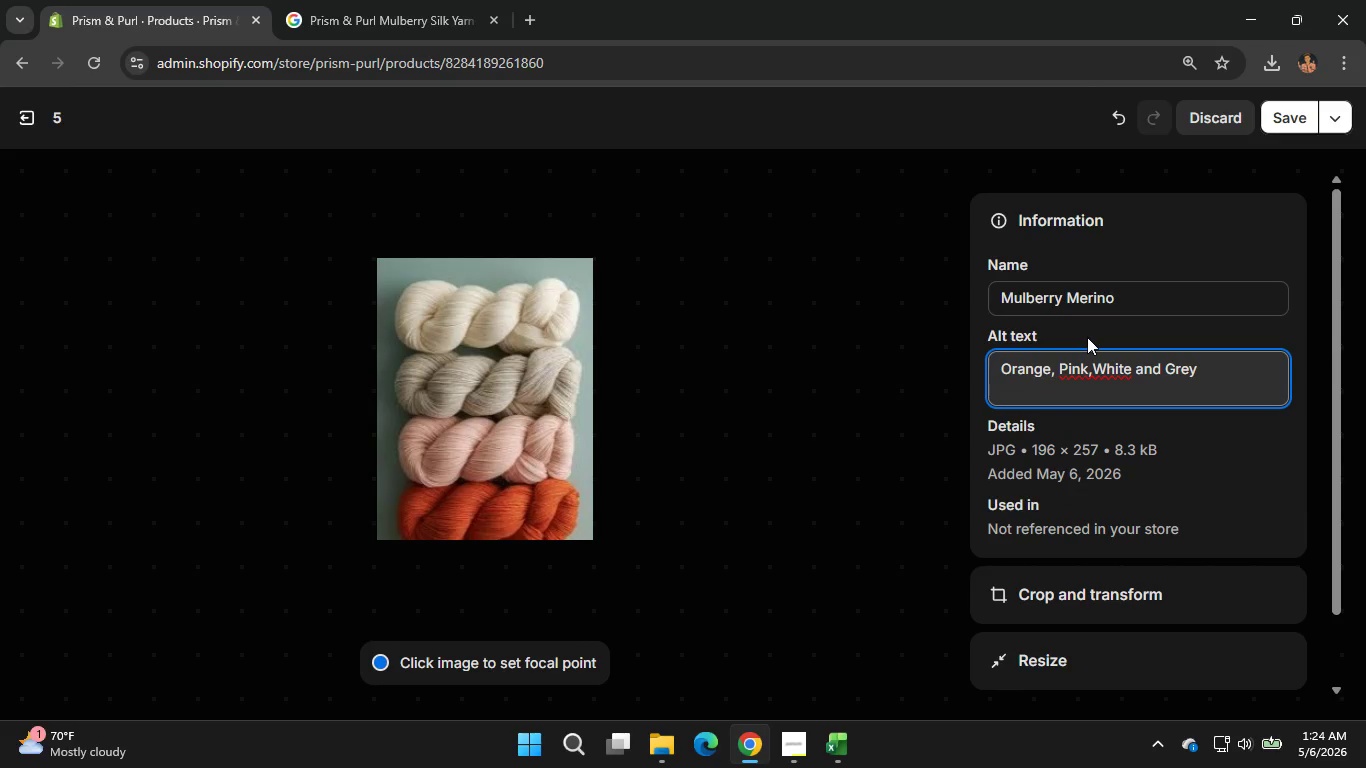 
wait(9.67)
 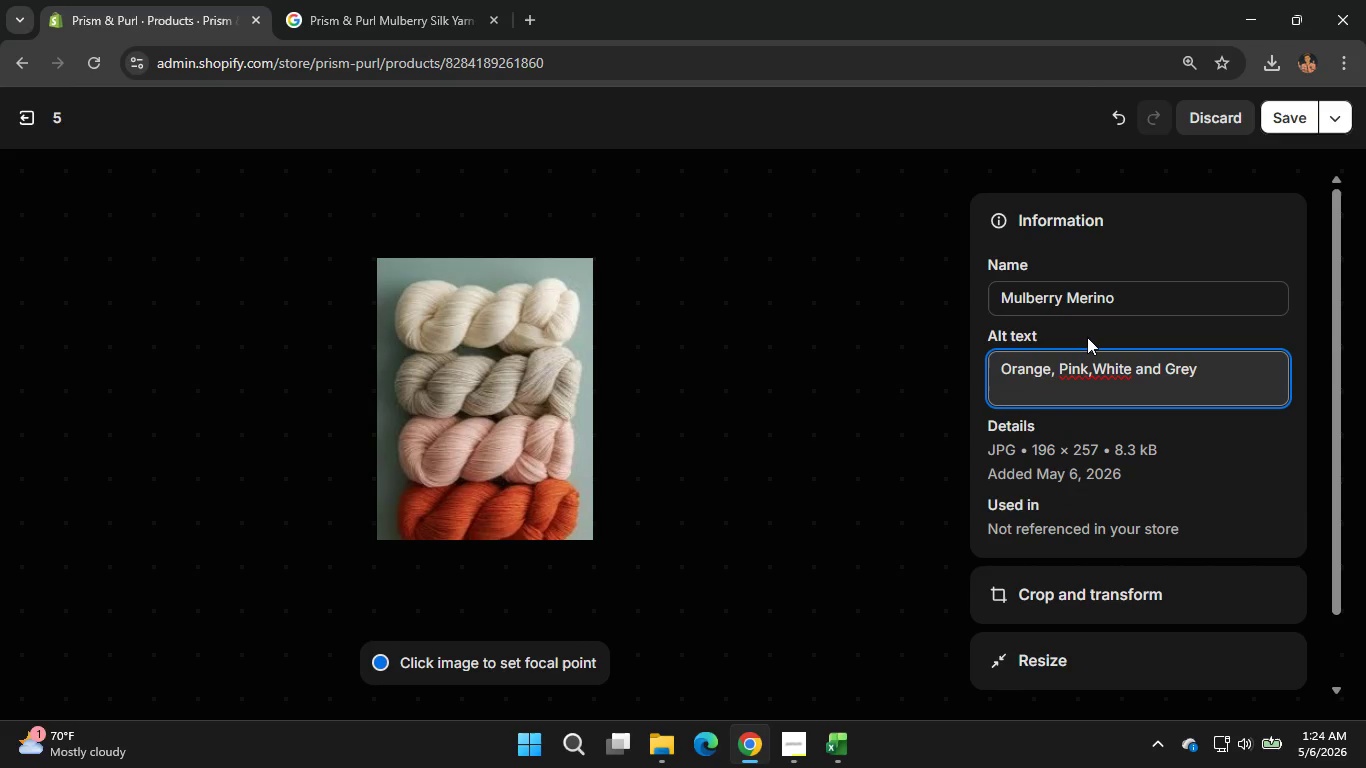 
type(Mulberry Ssi)
key(Backspace)
key(Backspace)
type(ilk yarn)
key(Backspace)
key(Backspace)
key(Backspace)
key(Backspace)
type(Yarn)
 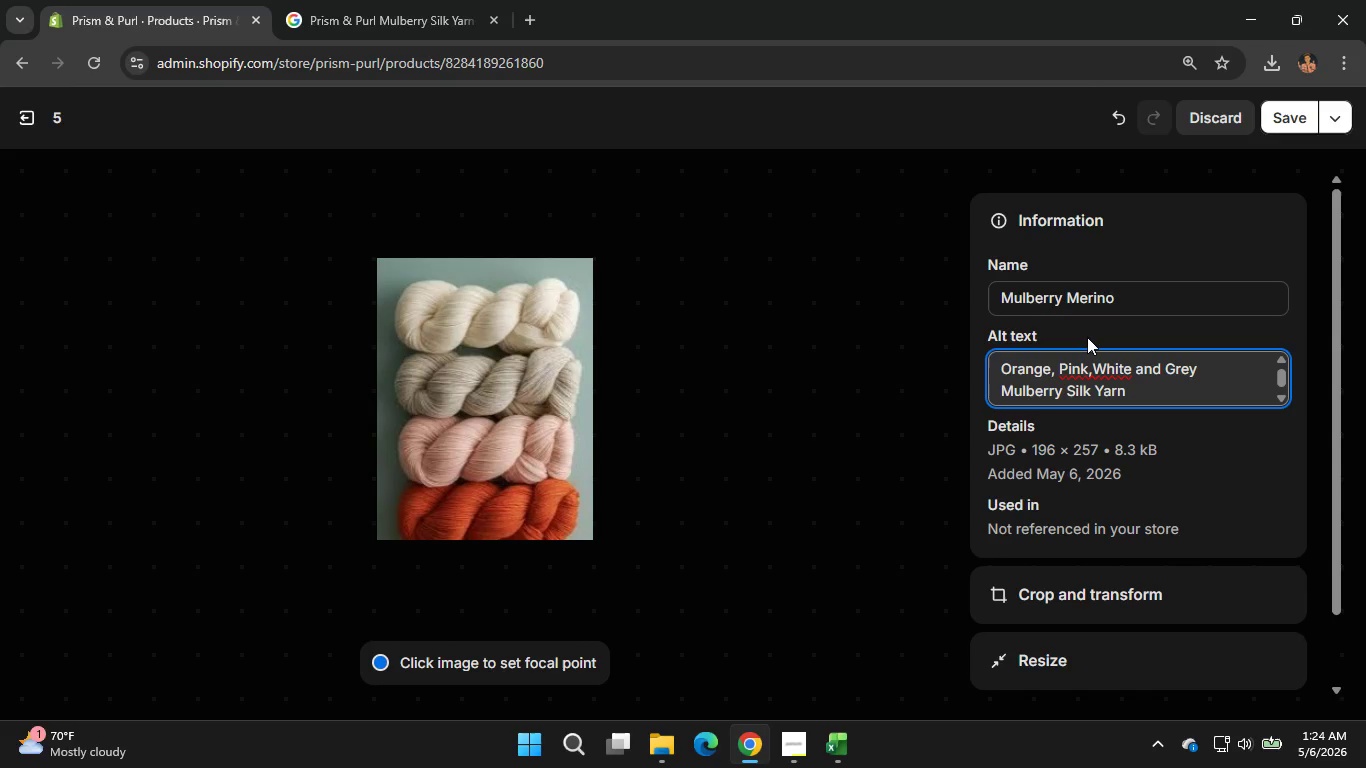 
left_click([1290, 120])
 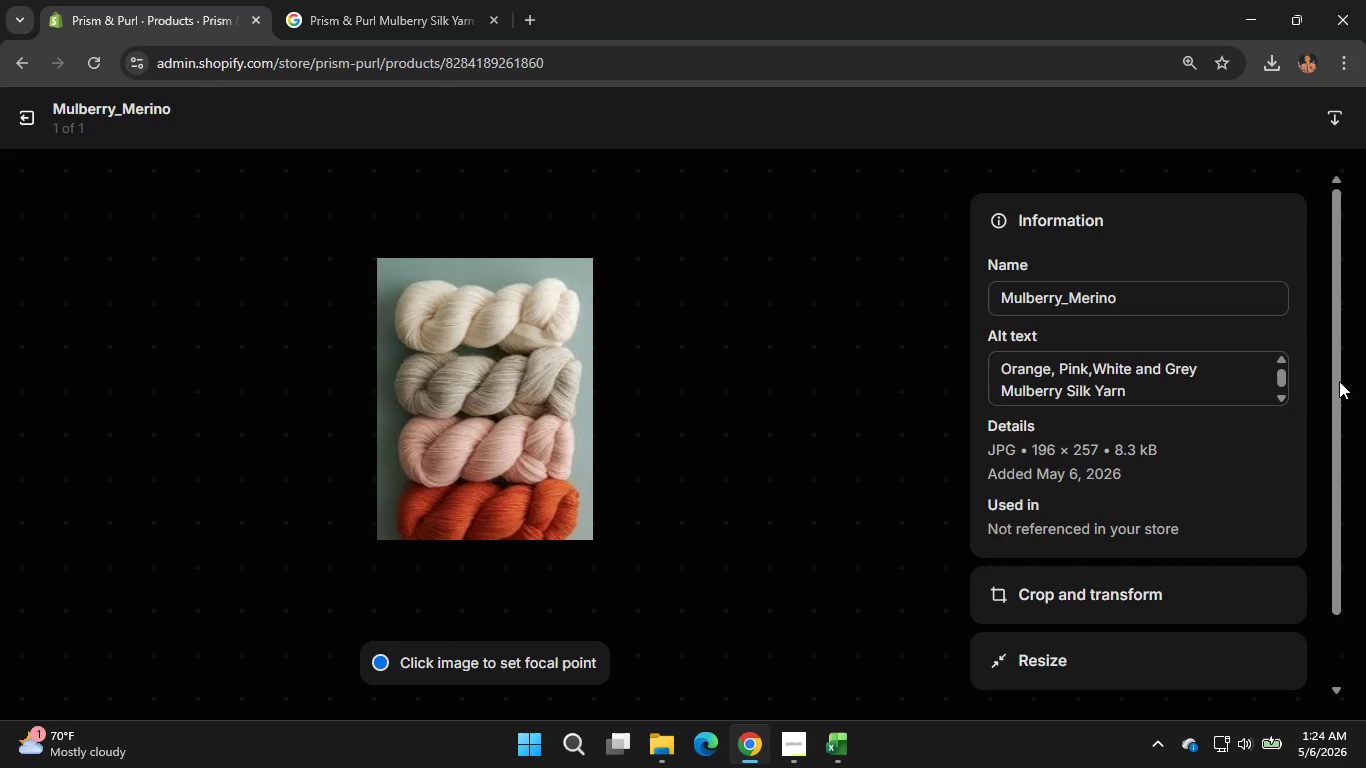 
wait(6.31)
 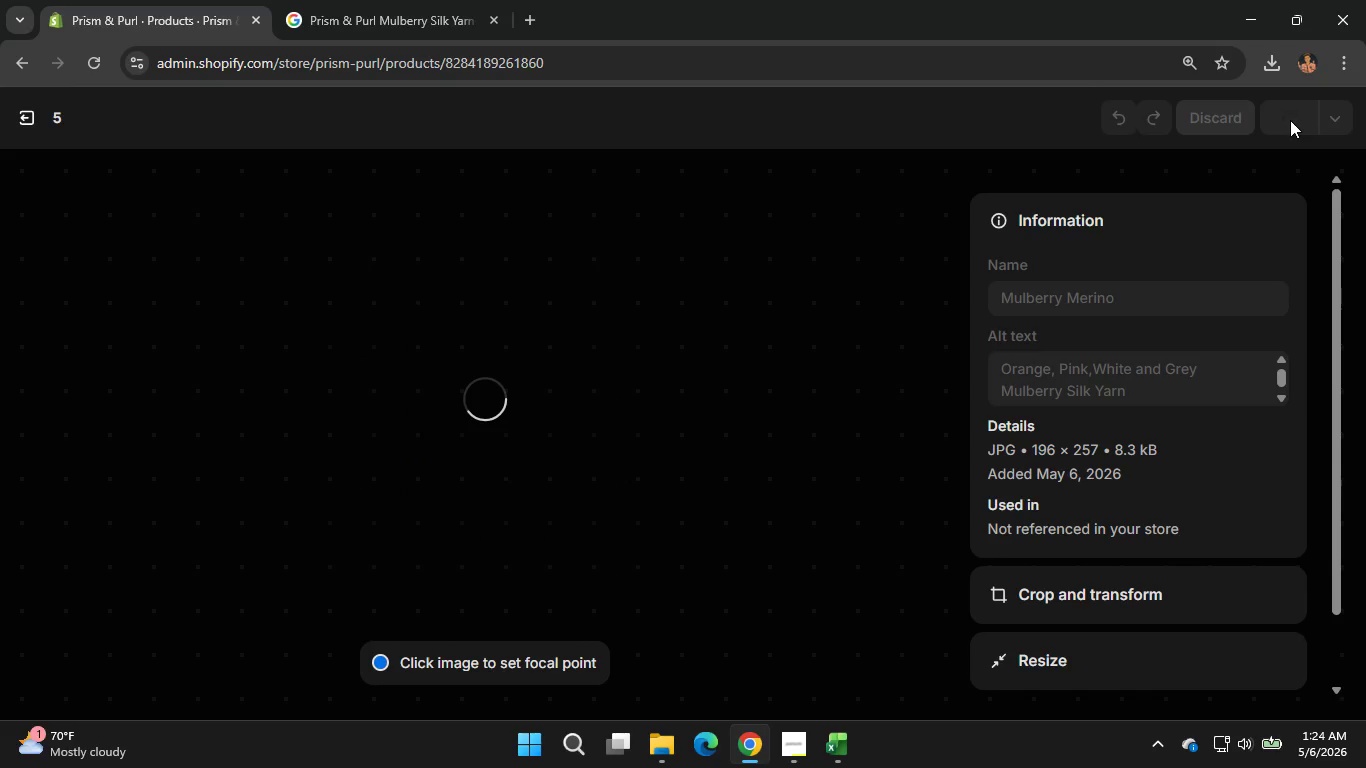 
left_click([22, 117])
 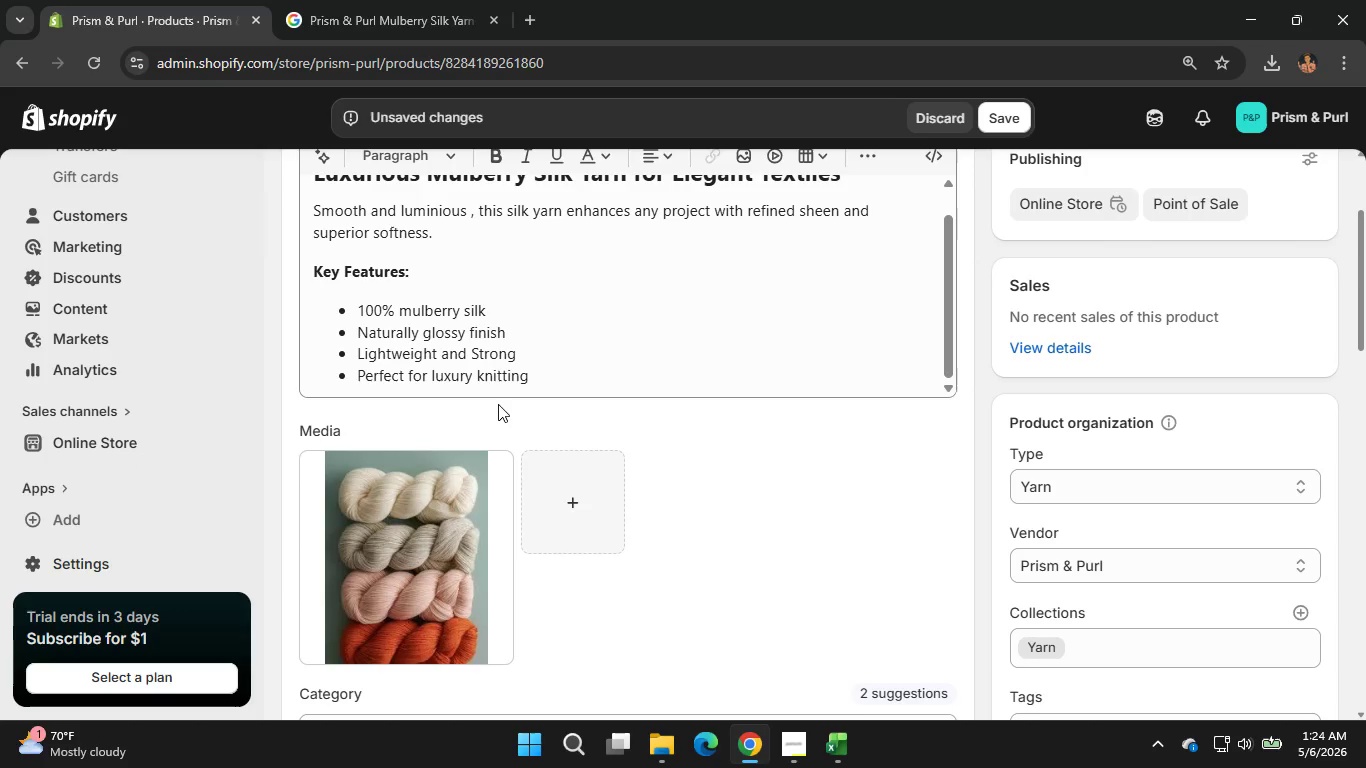 
scroll: coordinate [749, 465], scroll_direction: down, amount: 8.0
 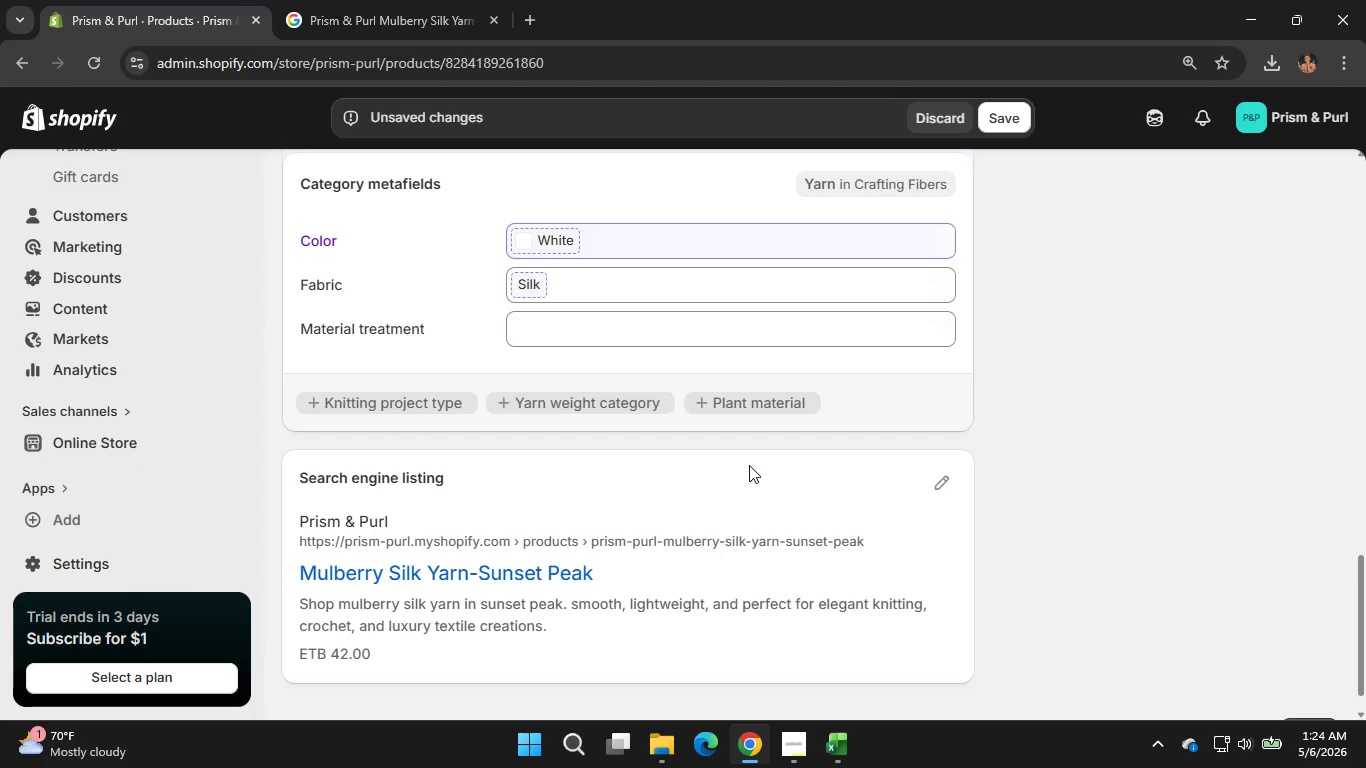 
scroll: coordinate [749, 465], scroll_direction: none, amount: 0.0
 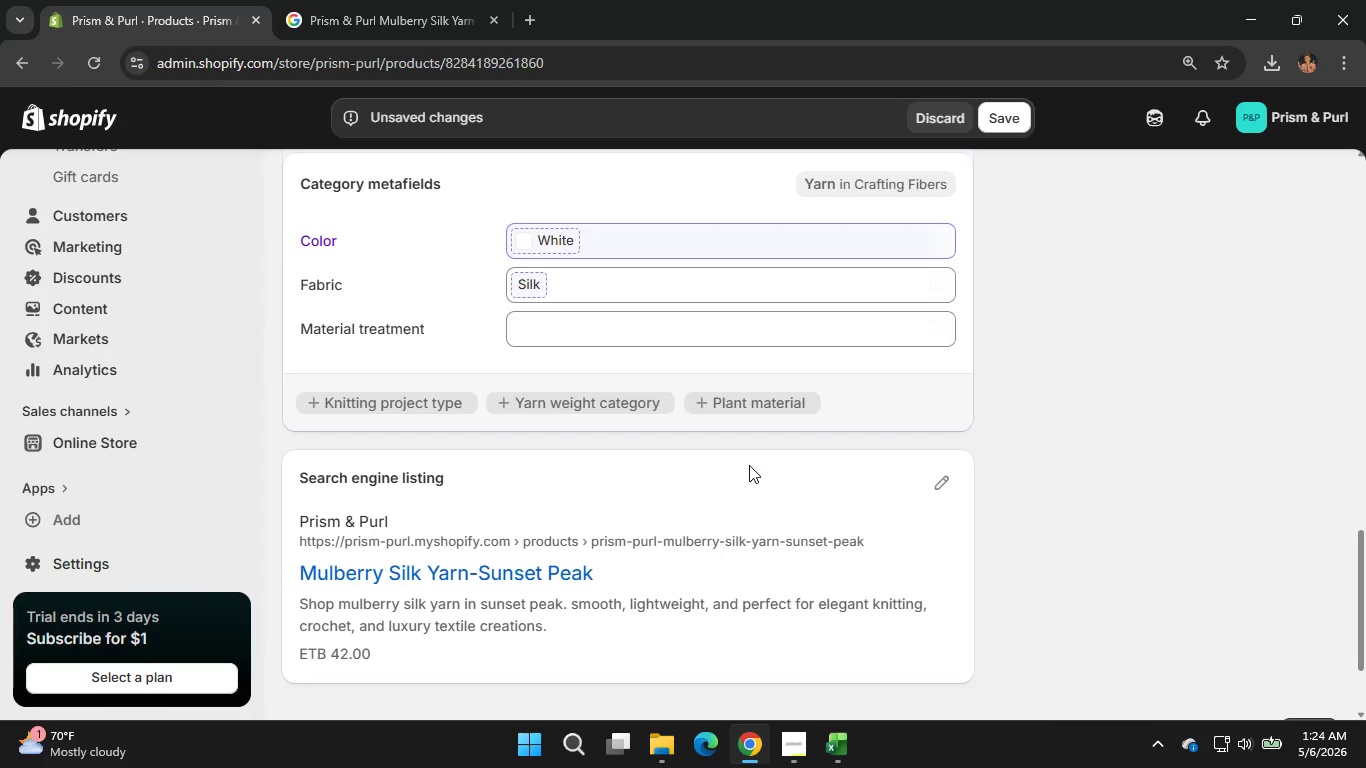 
scroll: coordinate [749, 465], scroll_direction: up, amount: 1.0
 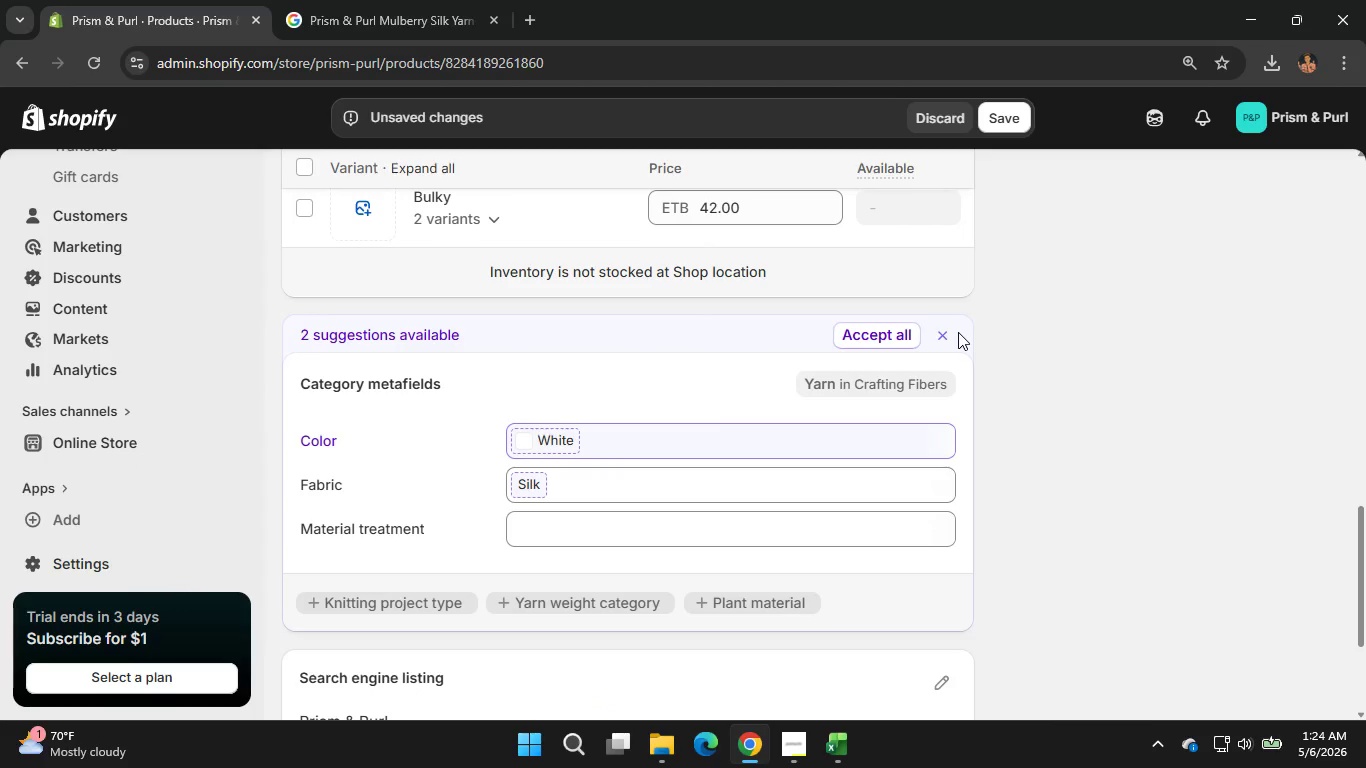 
left_click([949, 333])
 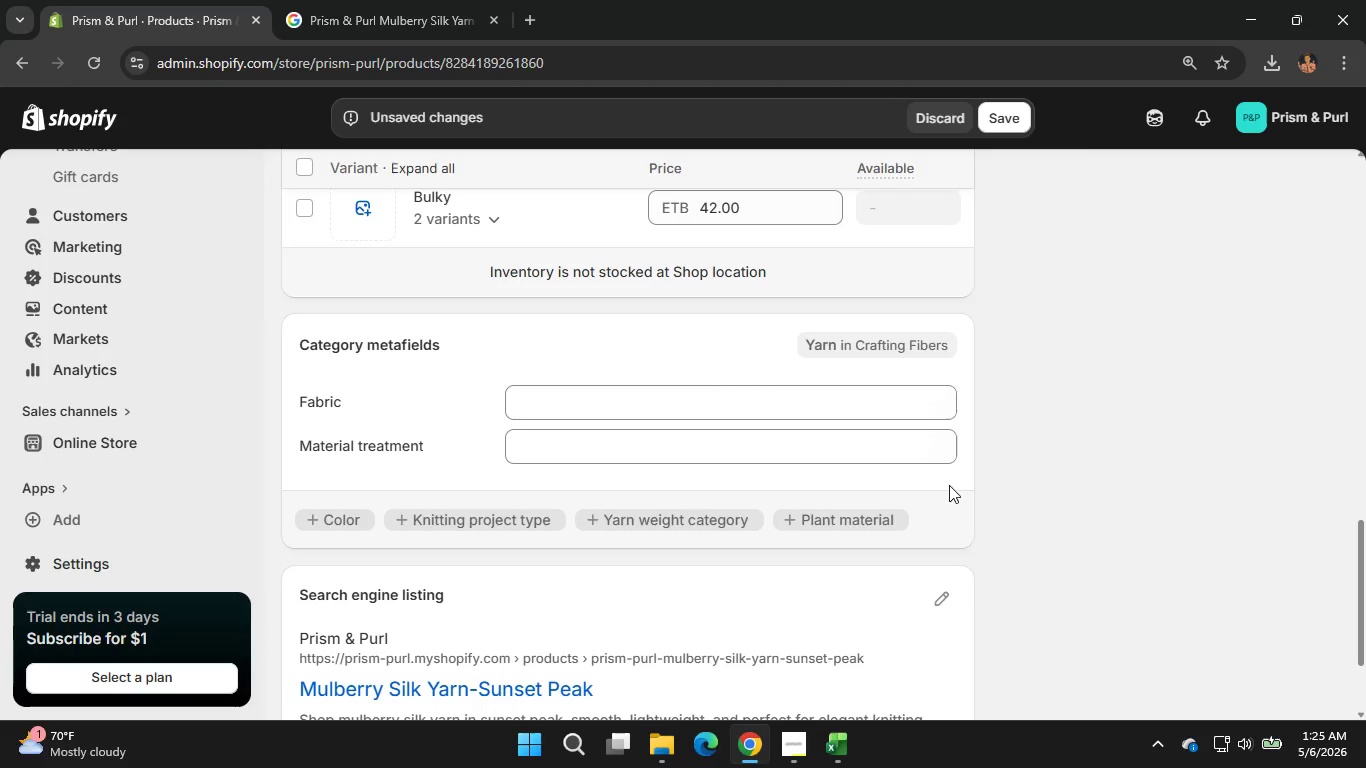 
wait(14.67)
 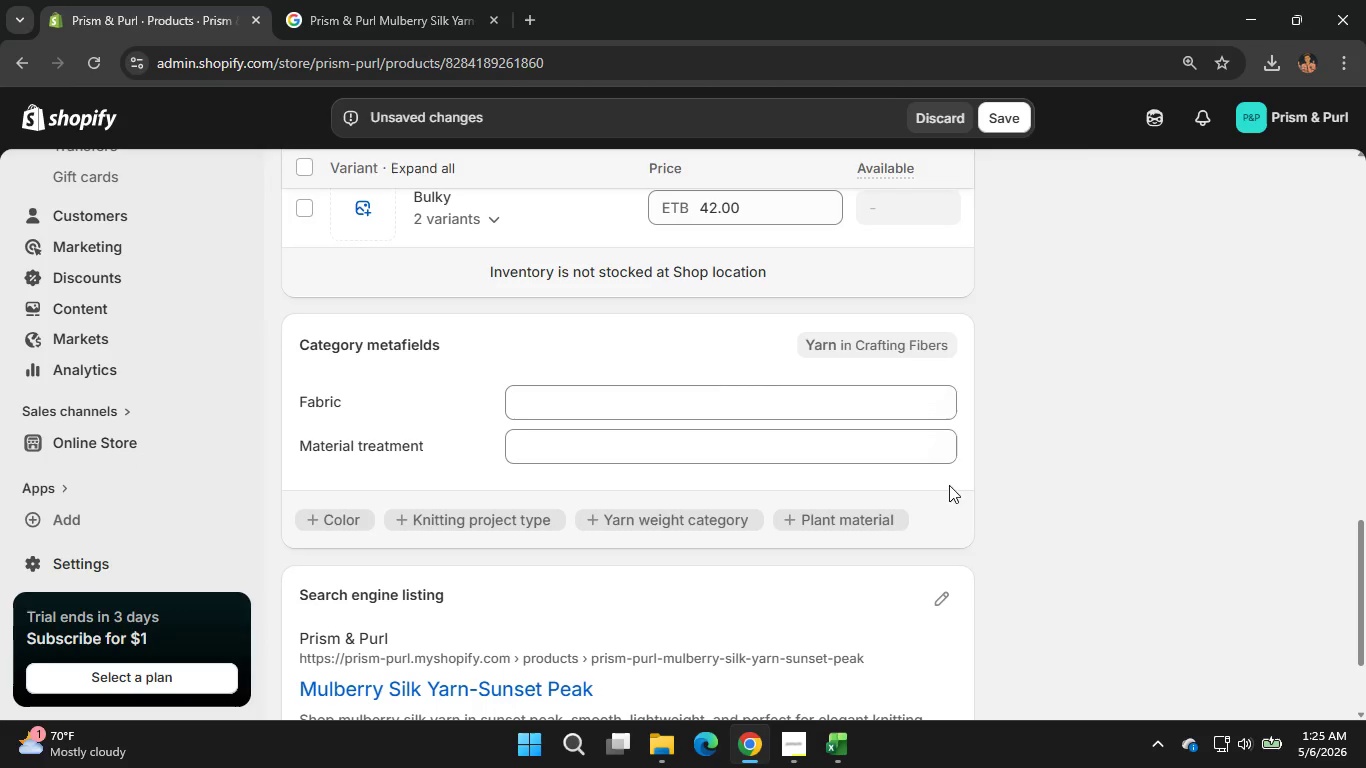 
scroll: coordinate [488, 351], scroll_direction: down, amount: 2.0
 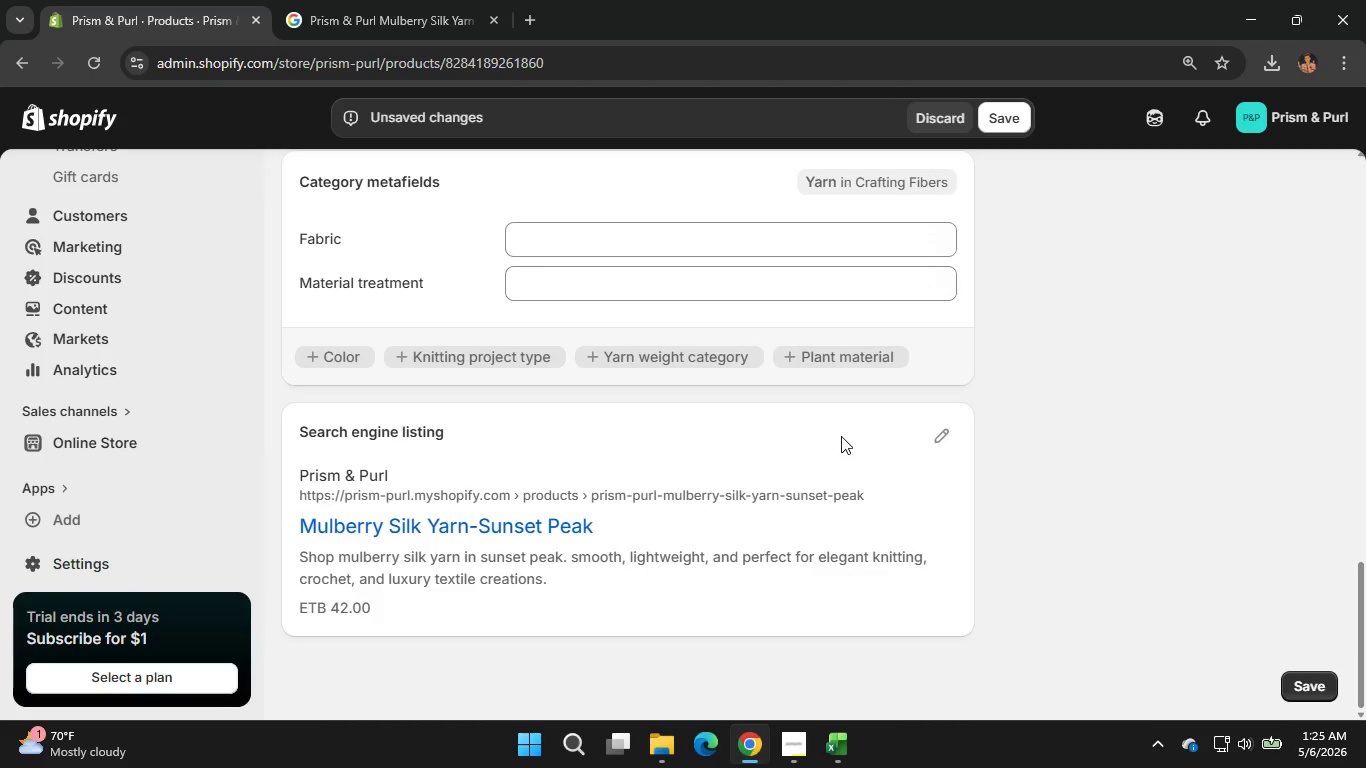 
scroll: coordinate [814, 434], scroll_direction: up, amount: 1.0
 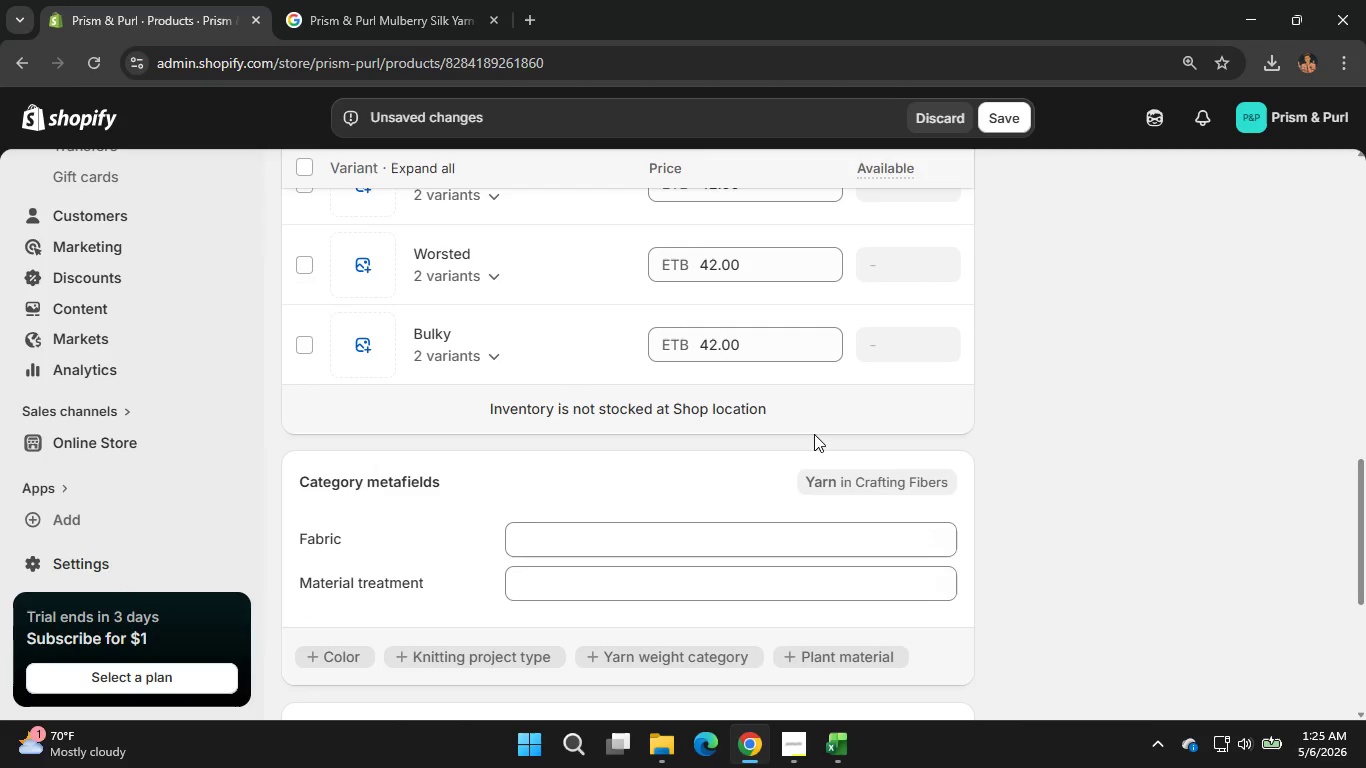 
left_click([840, 580])
 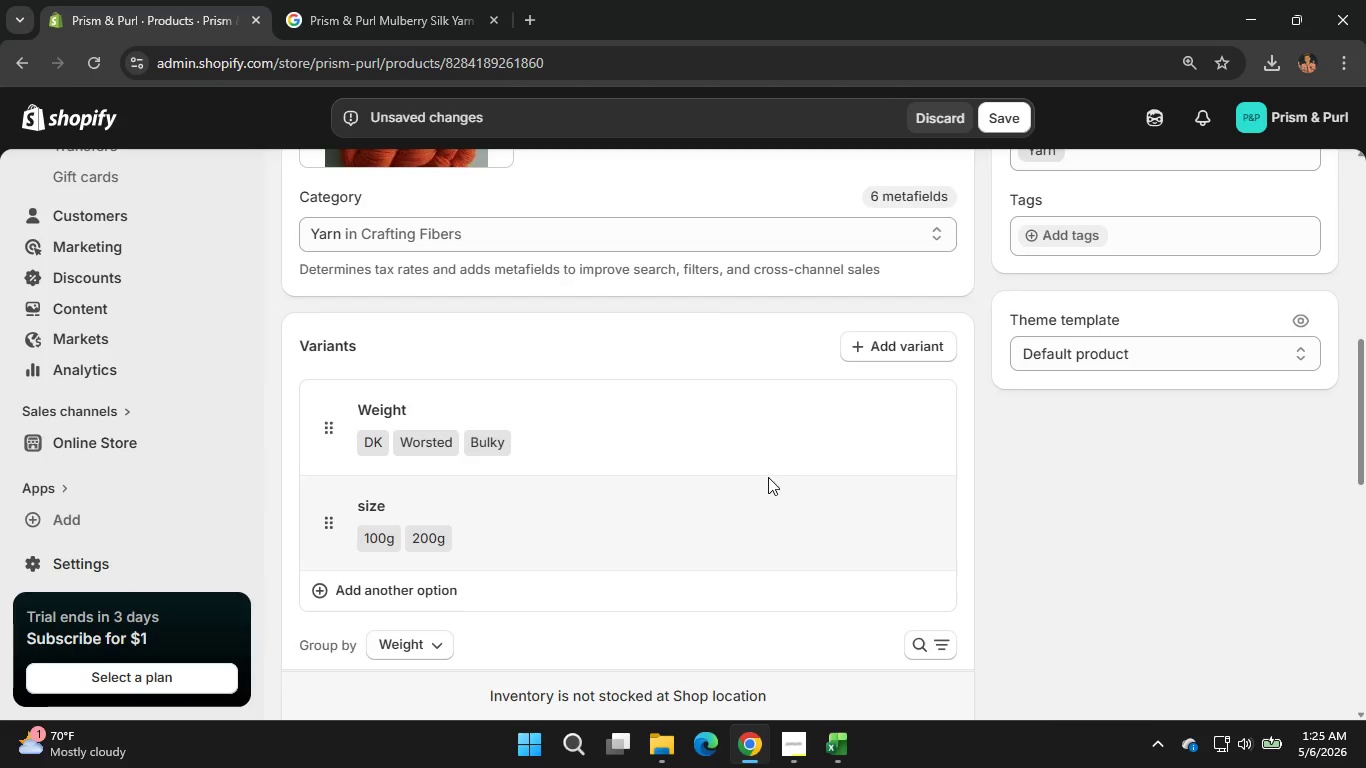 
scroll: coordinate [768, 477], scroll_direction: down, amount: 8.0
 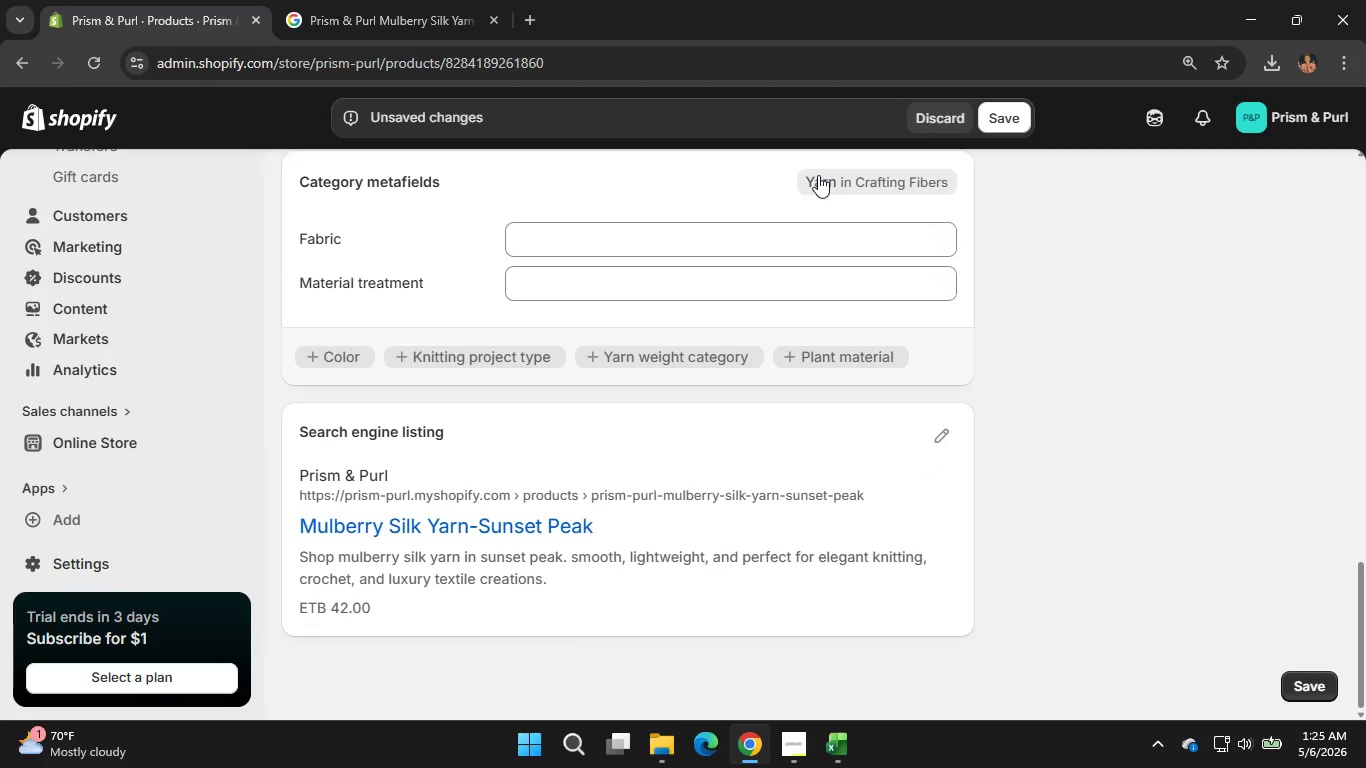 
left_click([818, 175])
 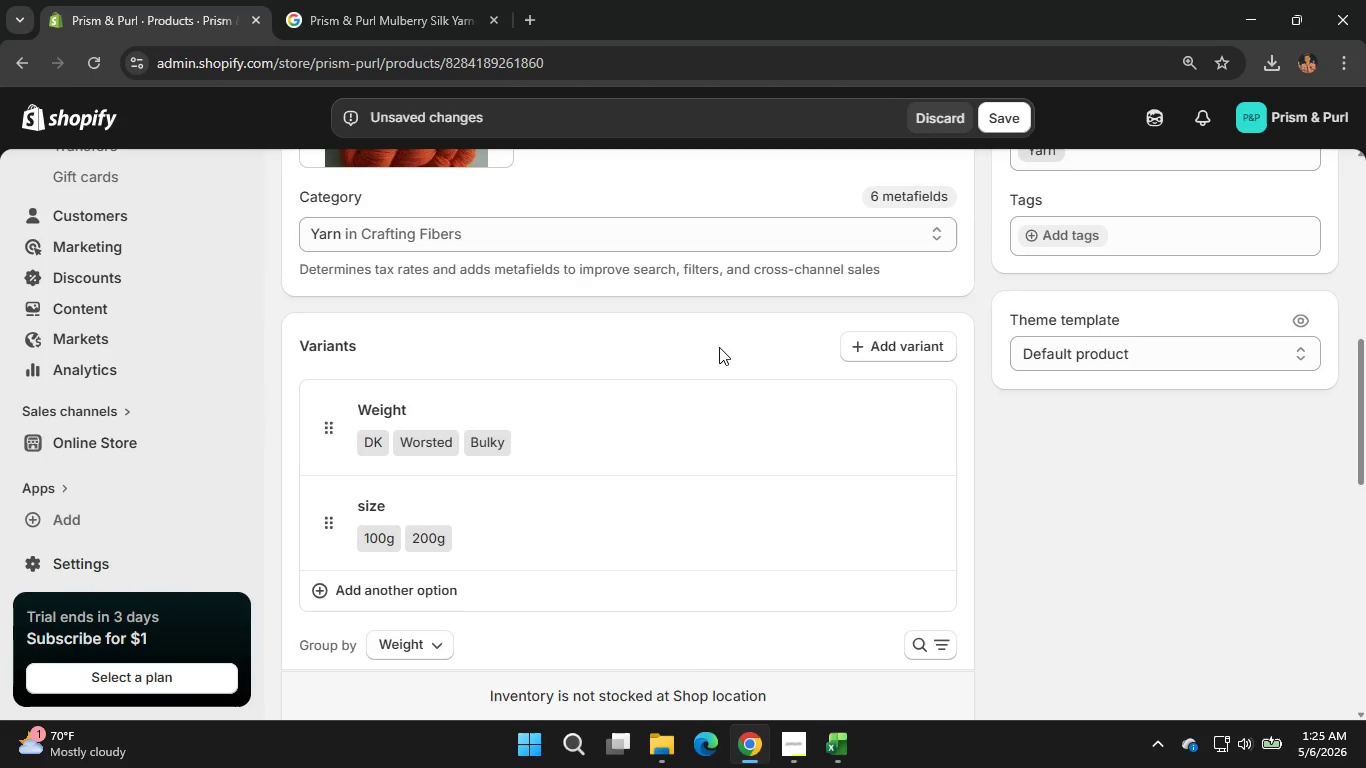 
scroll: coordinate [719, 347], scroll_direction: none, amount: 0.0
 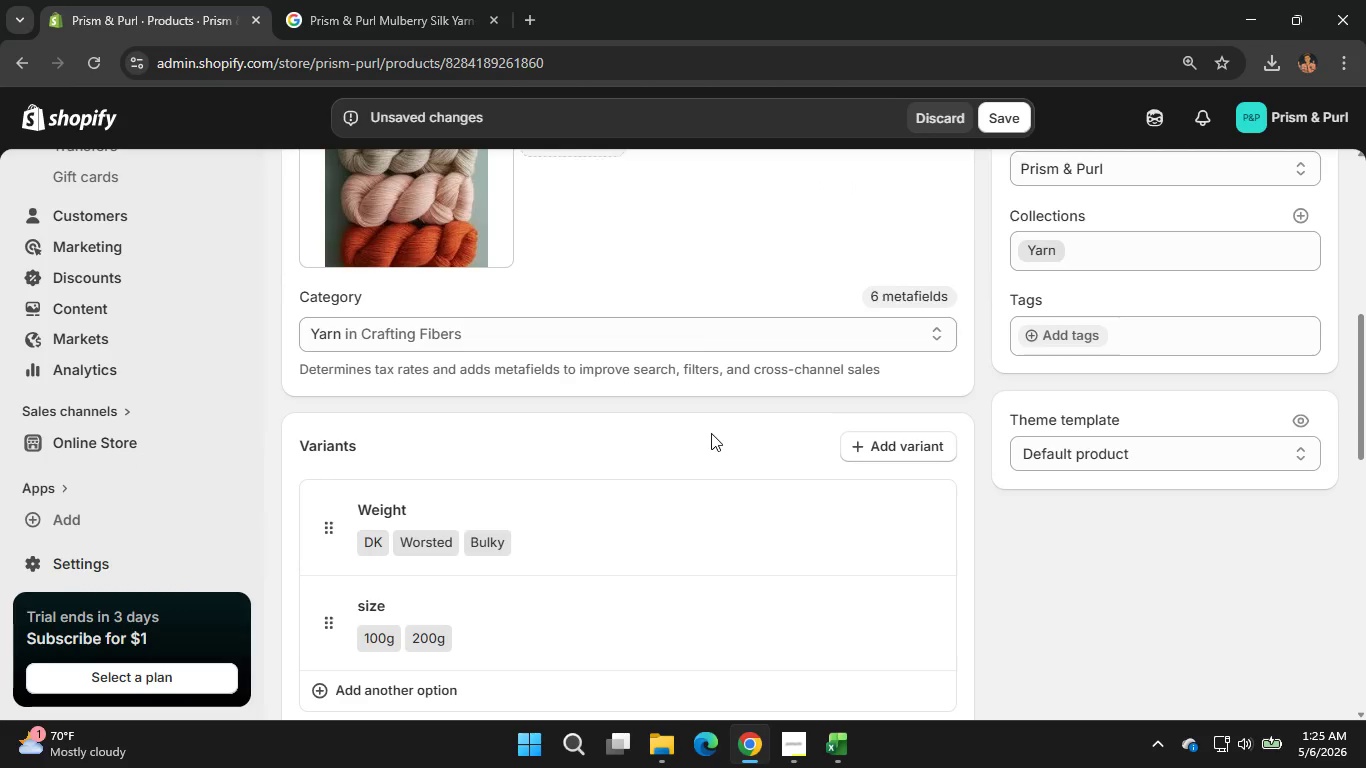 
scroll: coordinate [713, 453], scroll_direction: down, amount: 8.0
 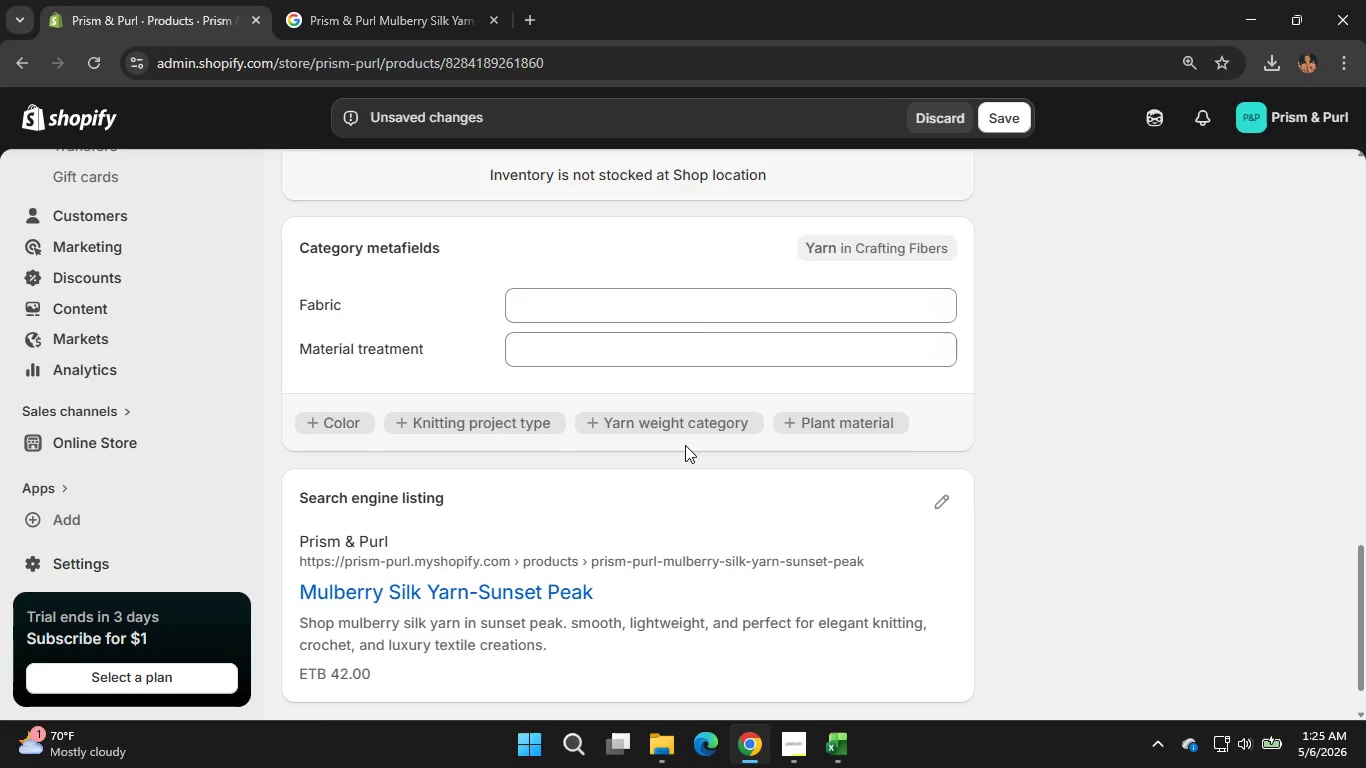 
left_click([345, 420])
 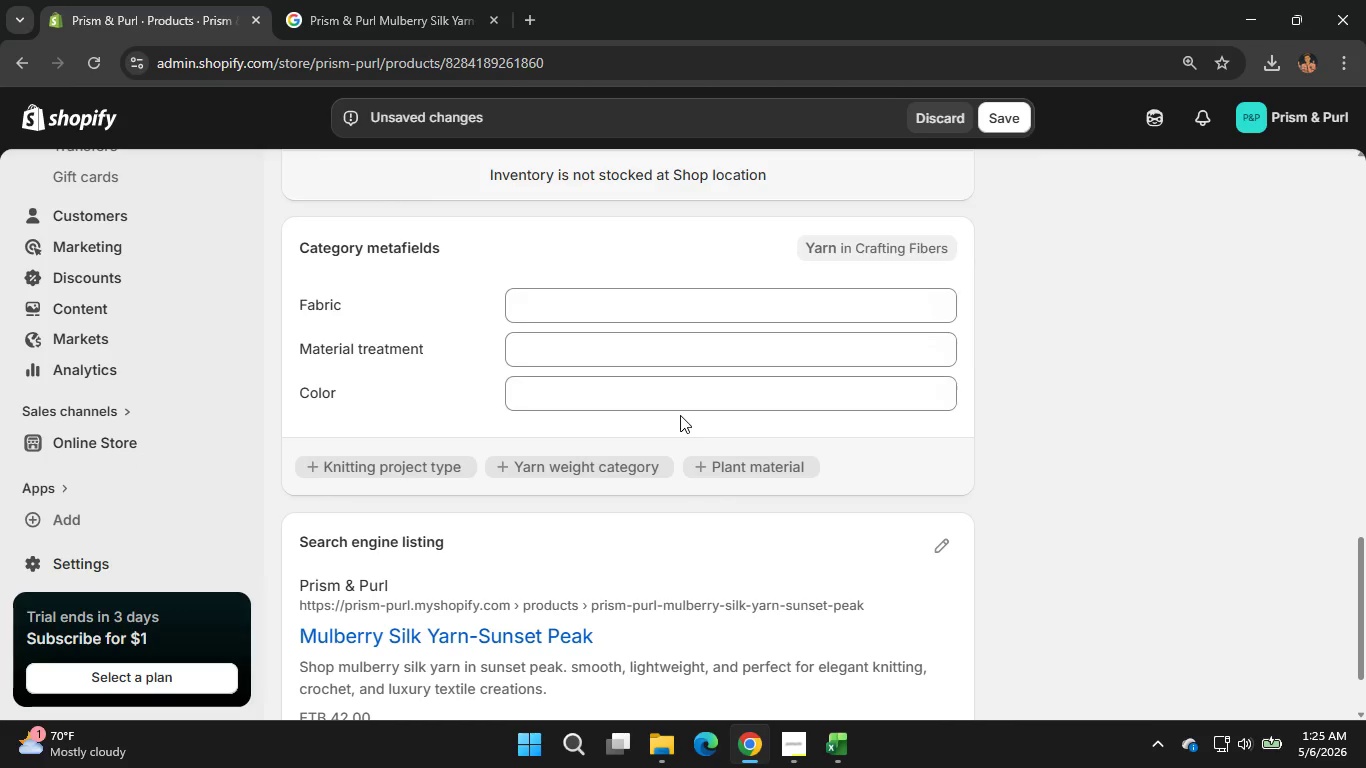 
wait(6.56)
 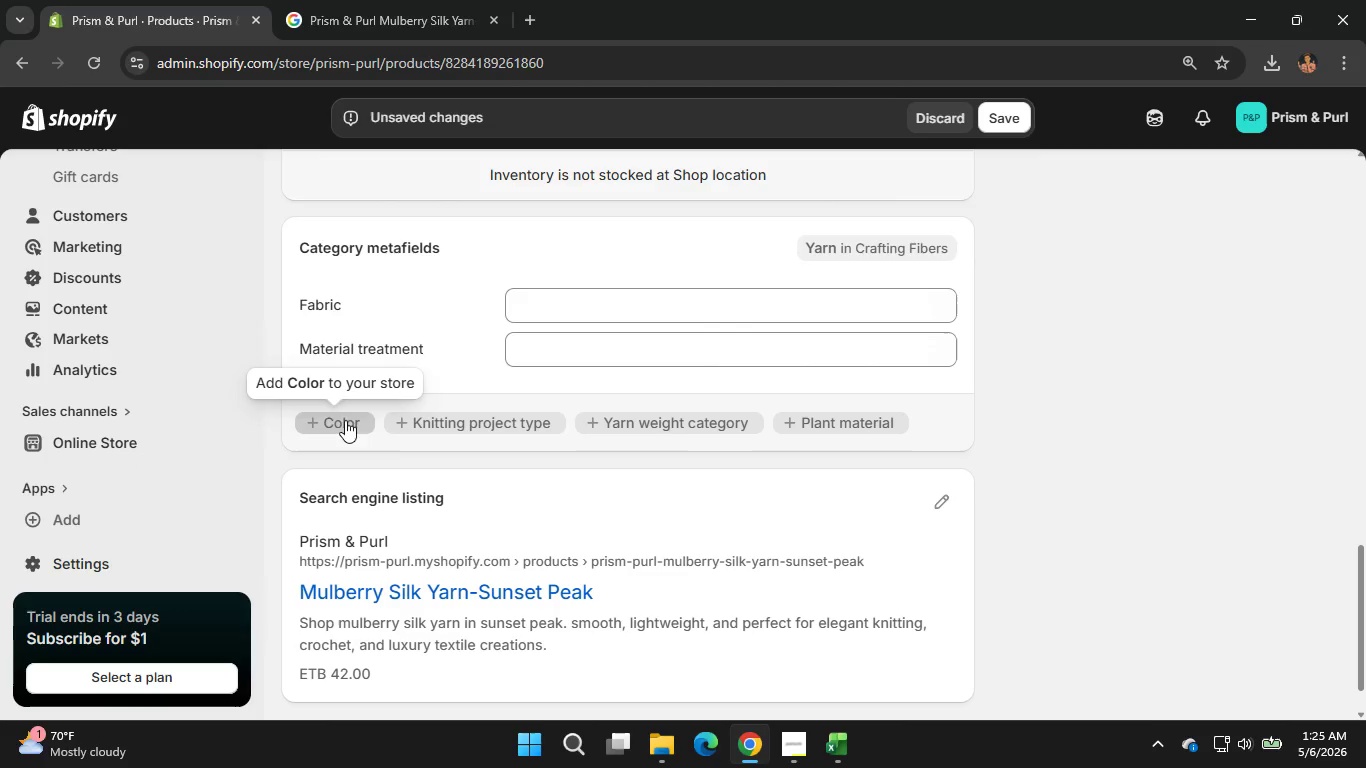 
left_click([943, 394])
 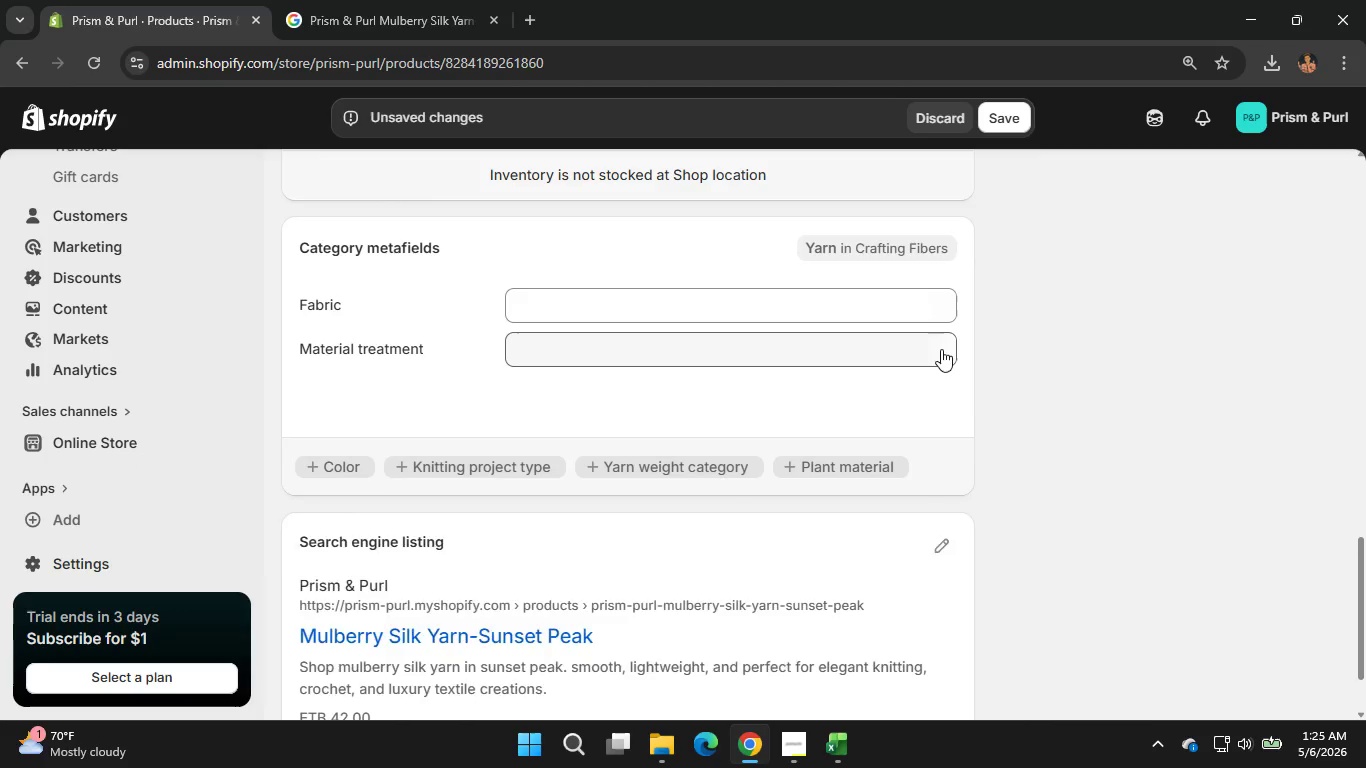 
left_click([941, 348])
 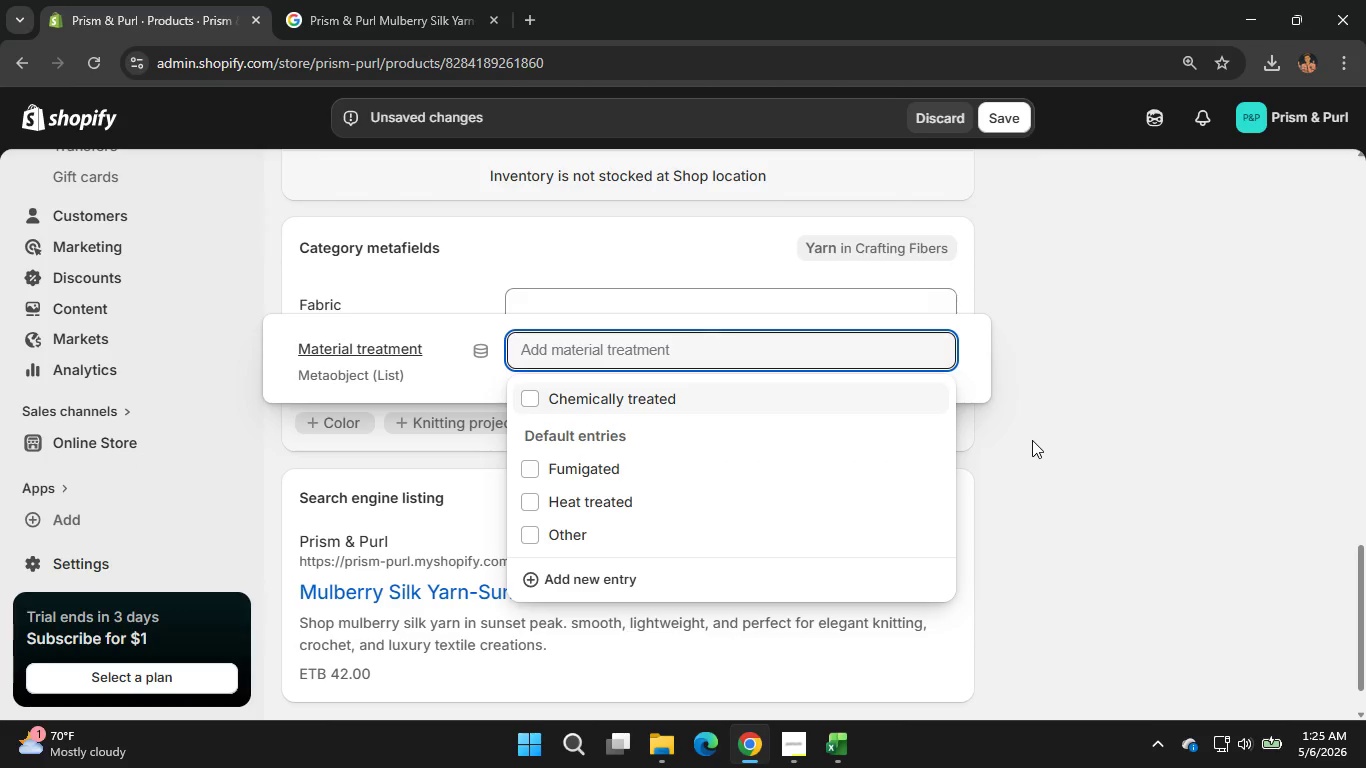 
wait(9.47)
 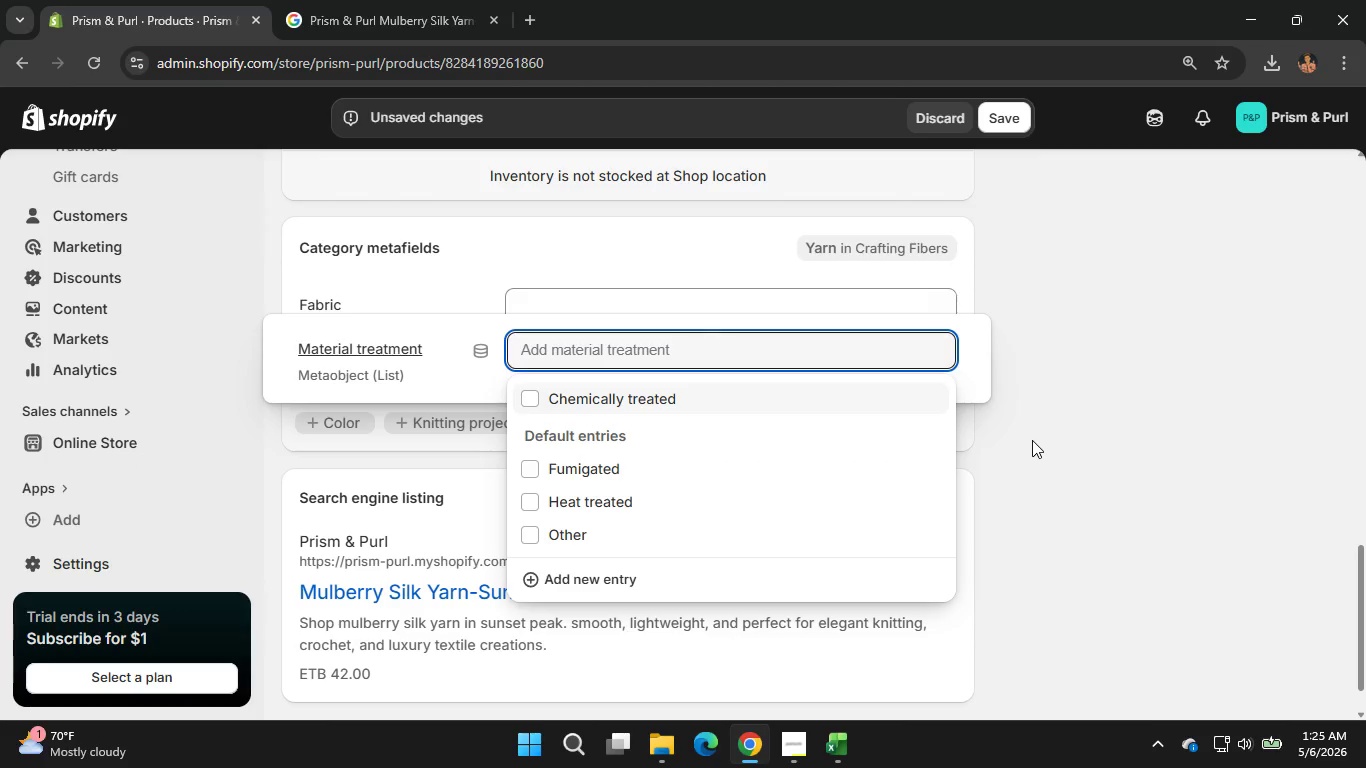 
left_click([657, 392])
 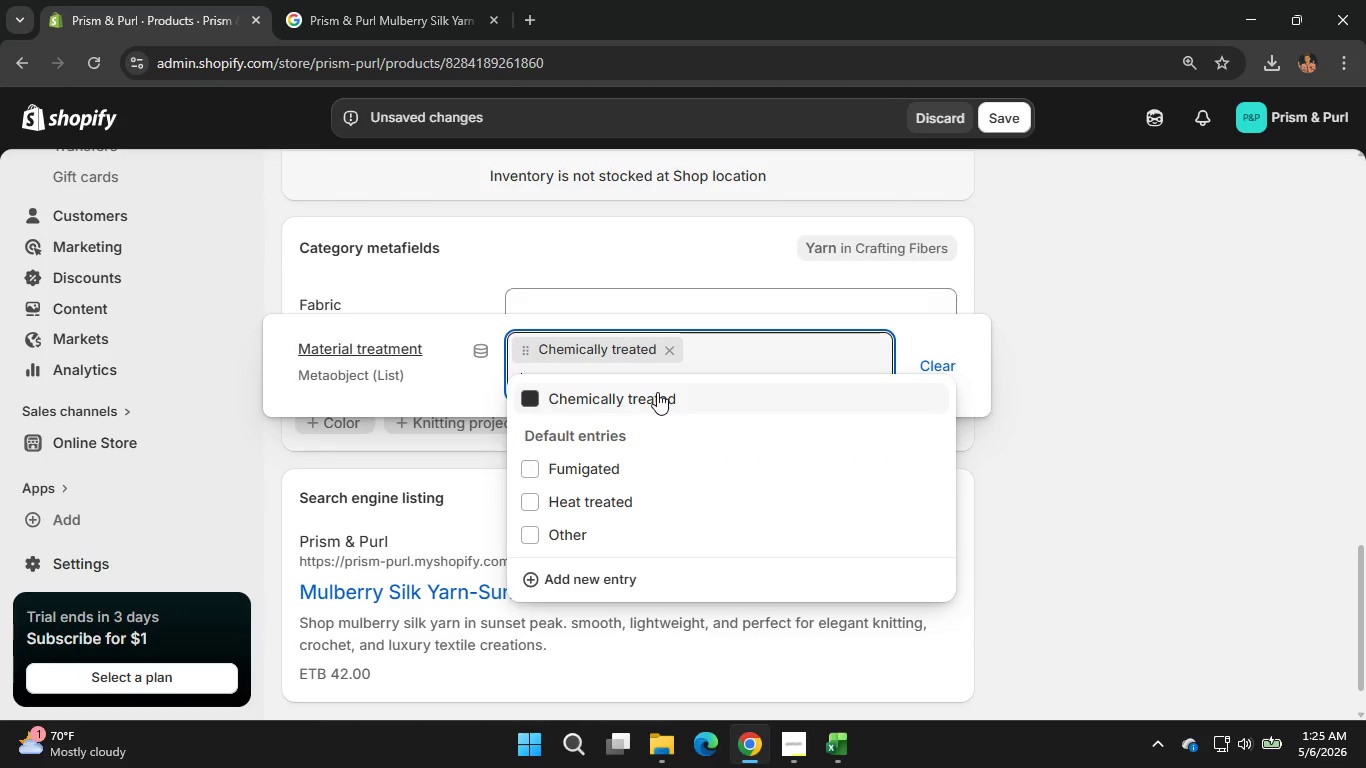 
left_click([735, 306])
 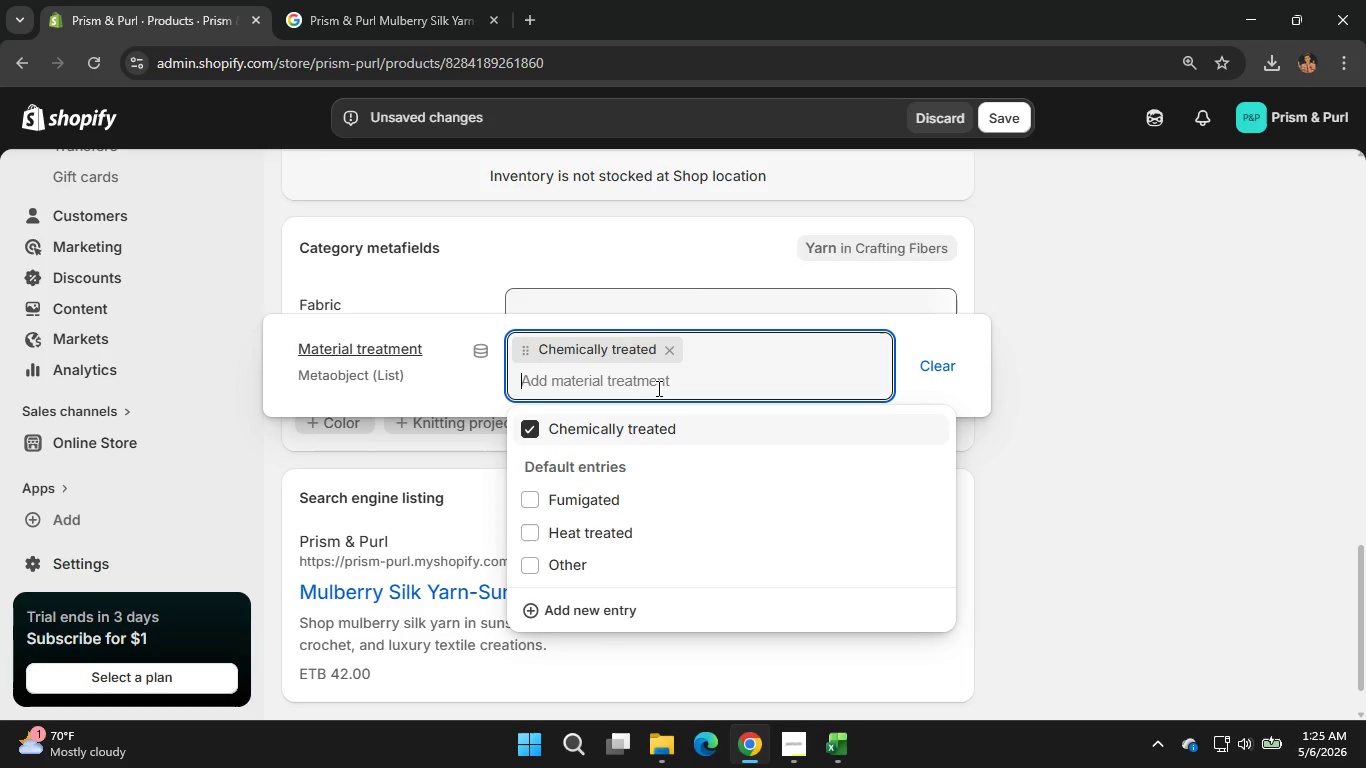 
mouse_move([717, 331])
 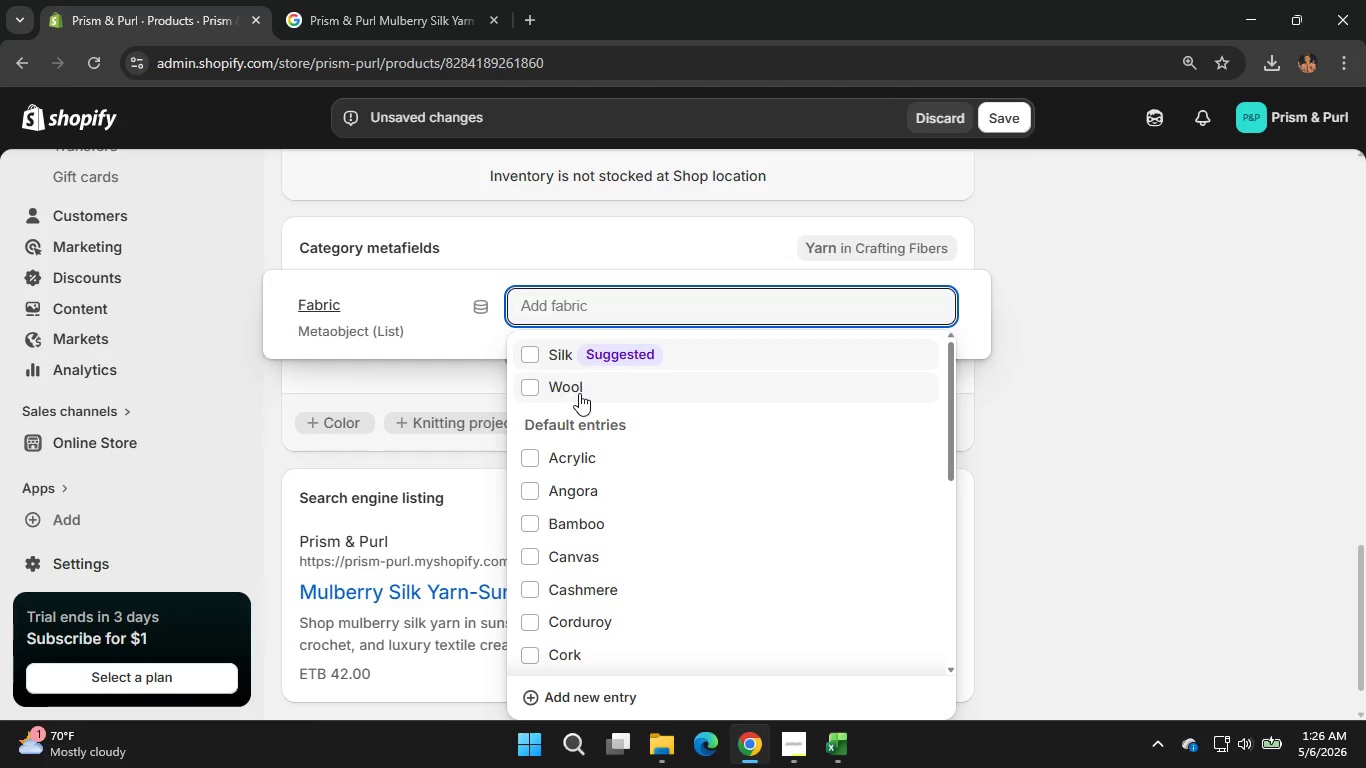 
left_click([579, 393])
 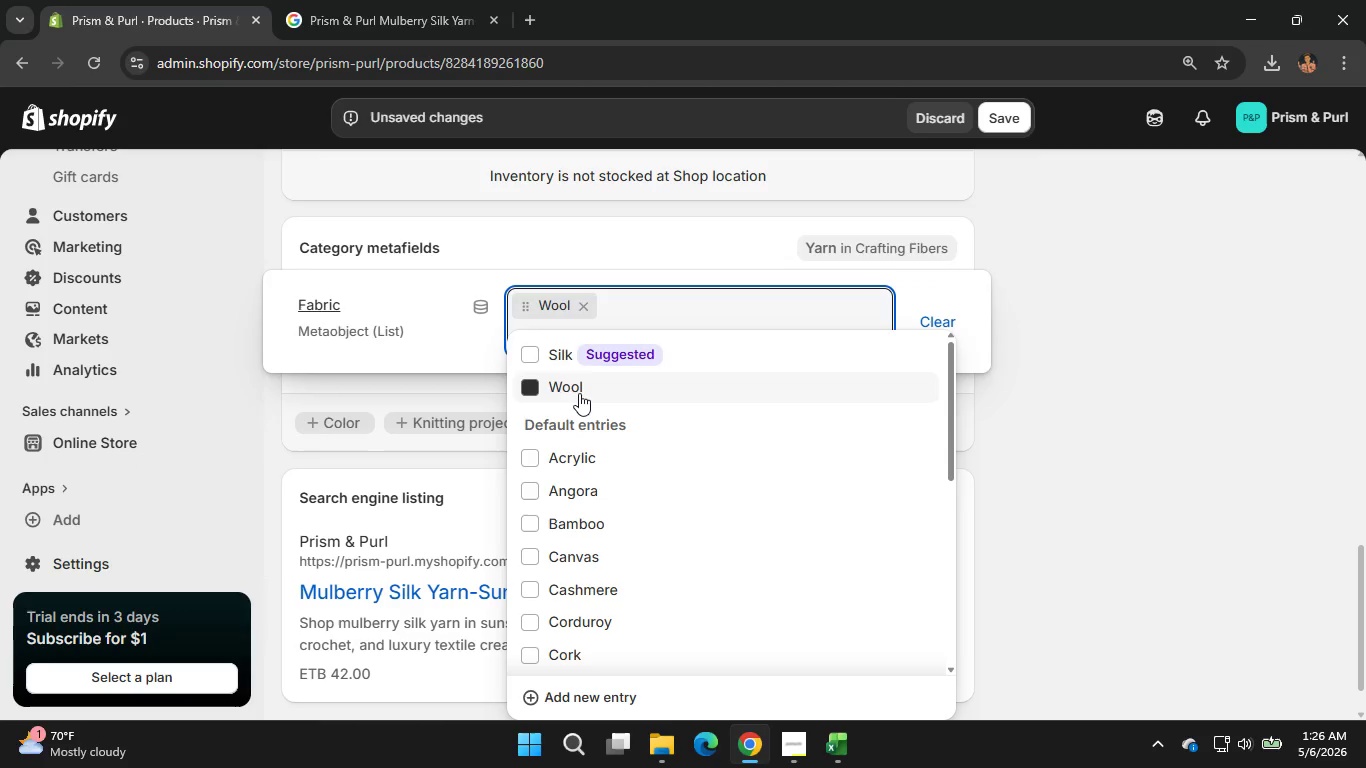 
left_click([1214, 432])
 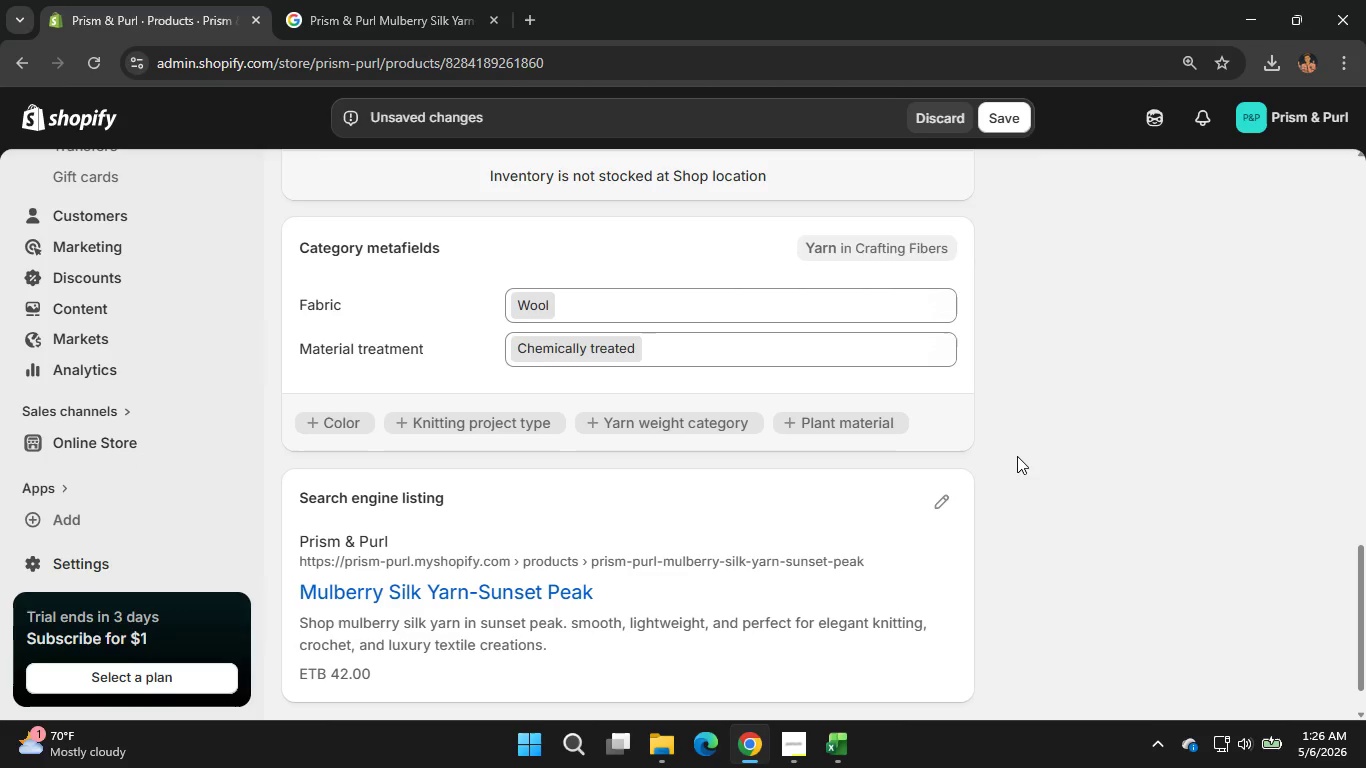 
scroll: coordinate [1017, 457], scroll_direction: down, amount: 2.0
 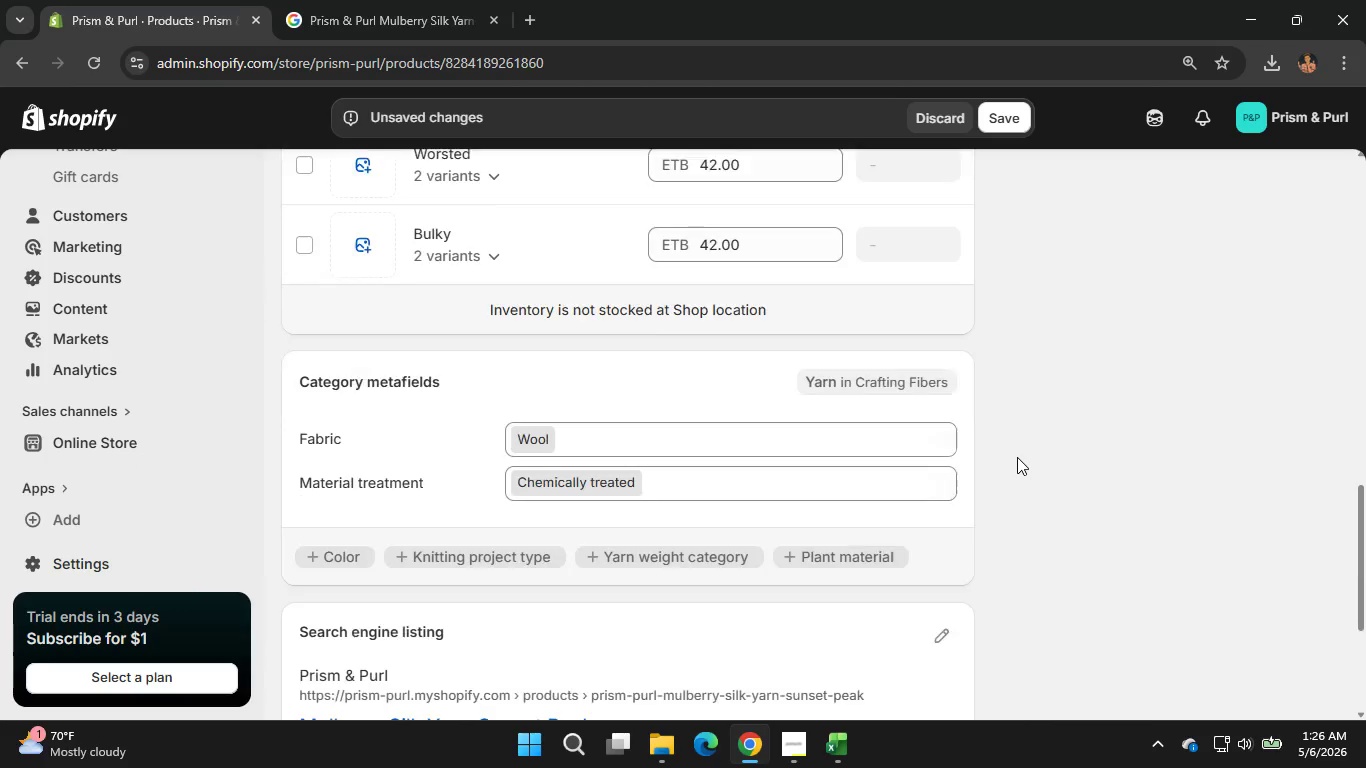 
scroll: coordinate [1068, 396], scroll_direction: up, amount: 10.0
 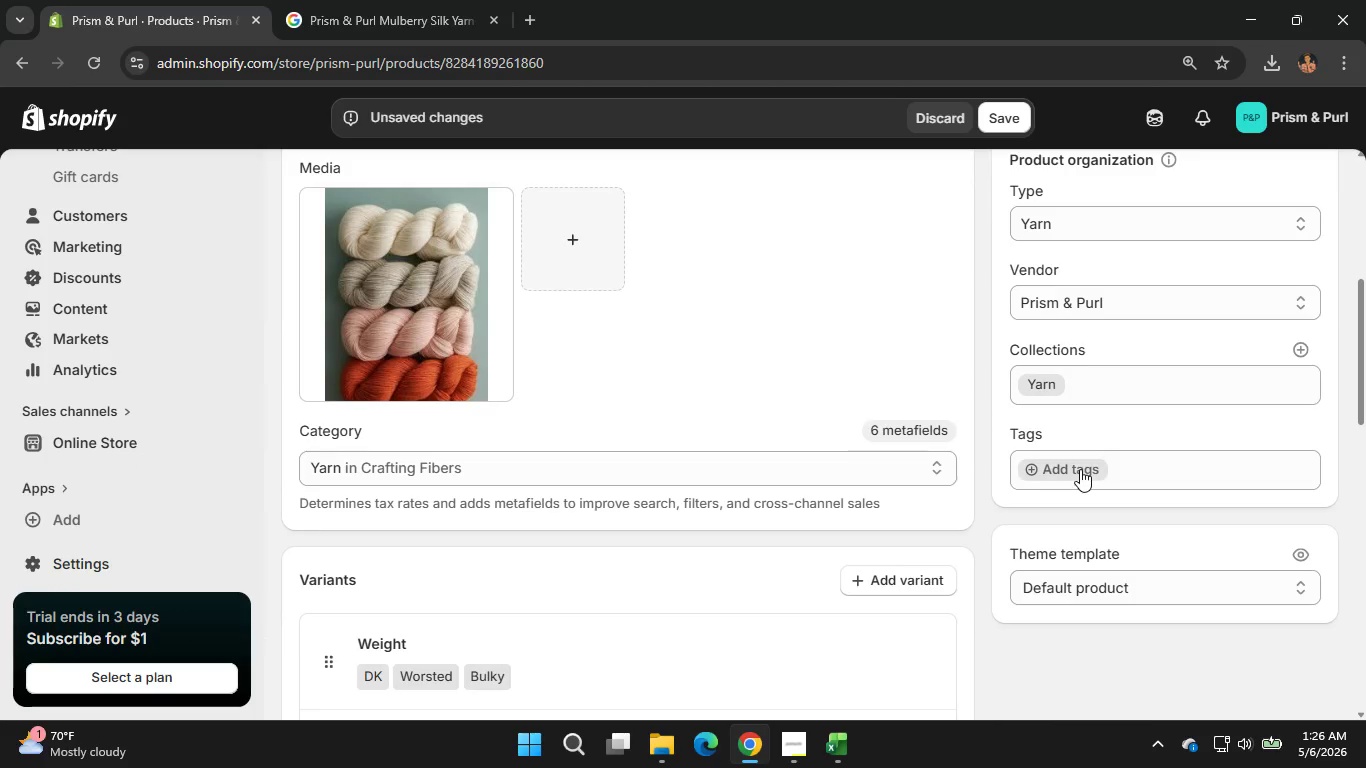 
left_click([1080, 469])
 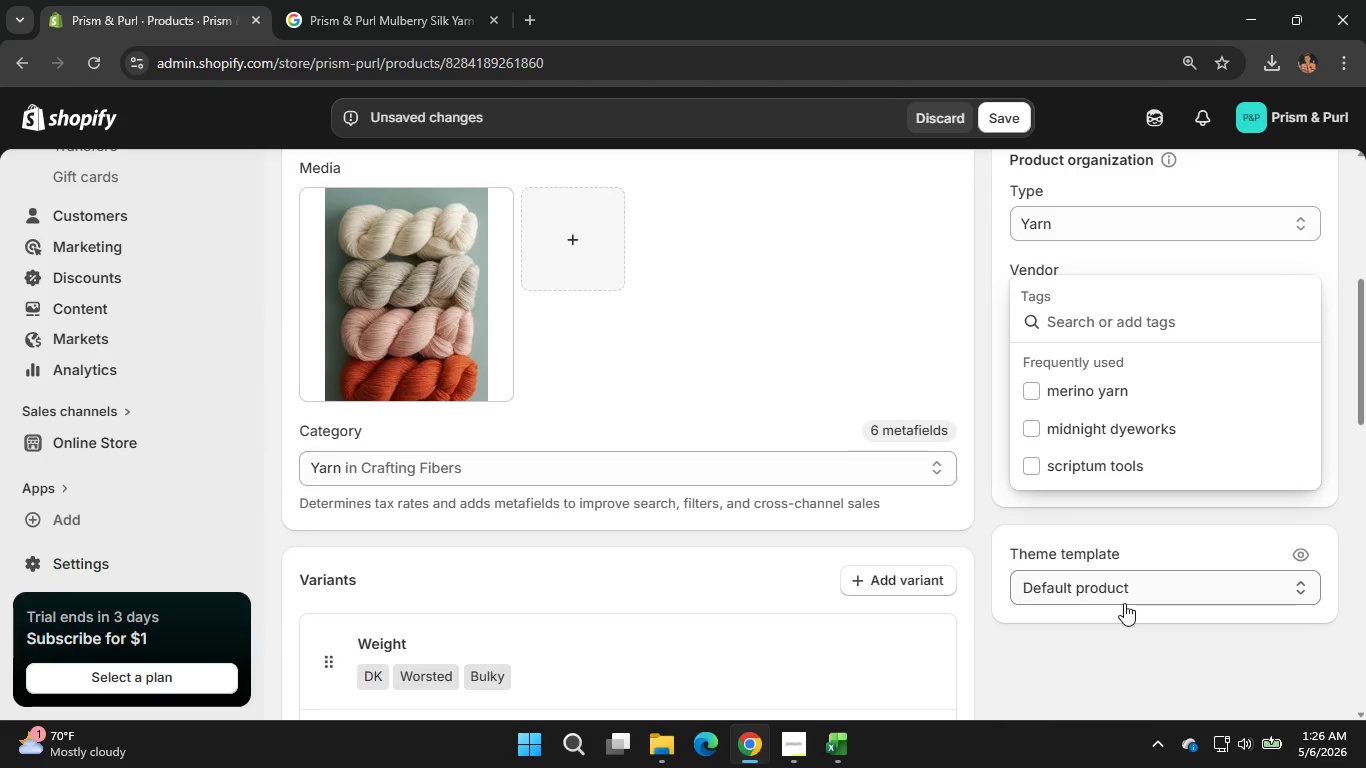 
scroll: coordinate [576, 389], scroll_direction: up, amount: 6.0
 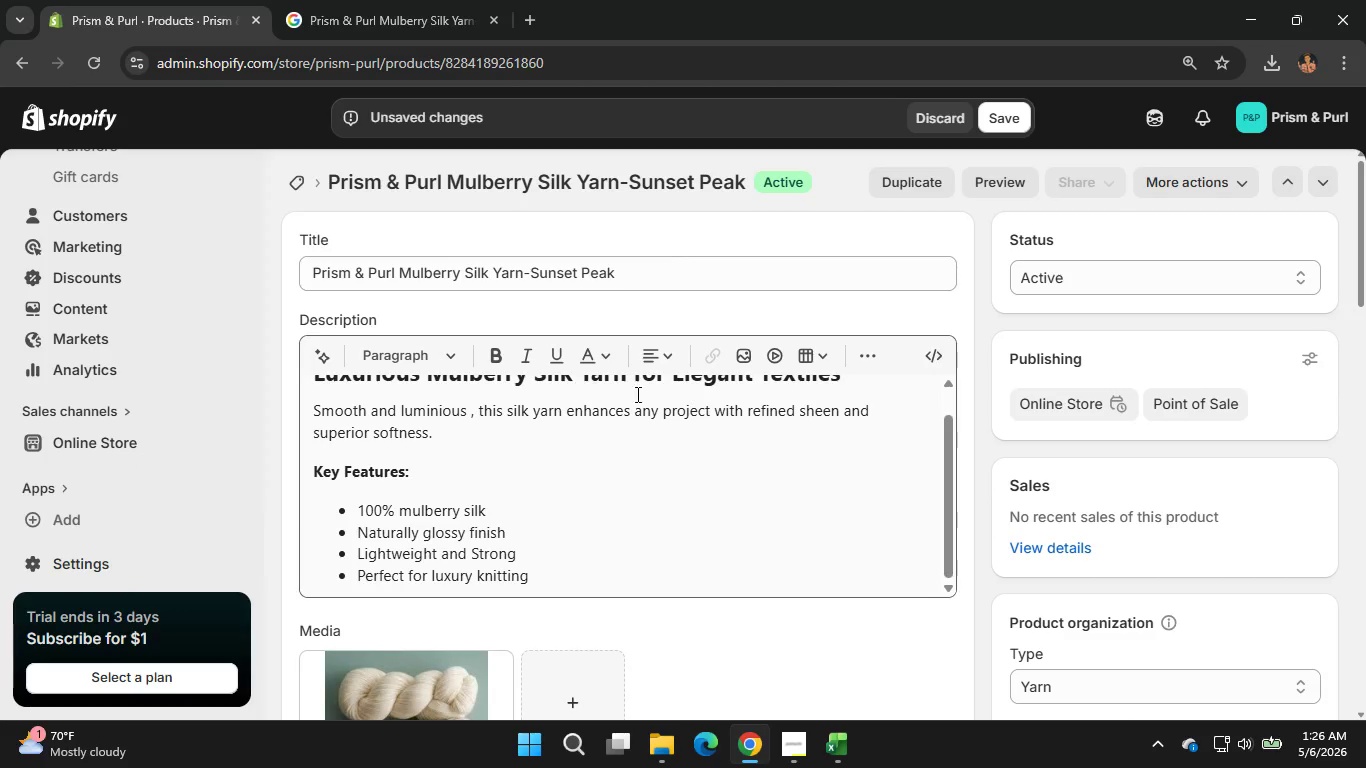 
scroll: coordinate [1046, 564], scroll_direction: down, amount: 2.0
 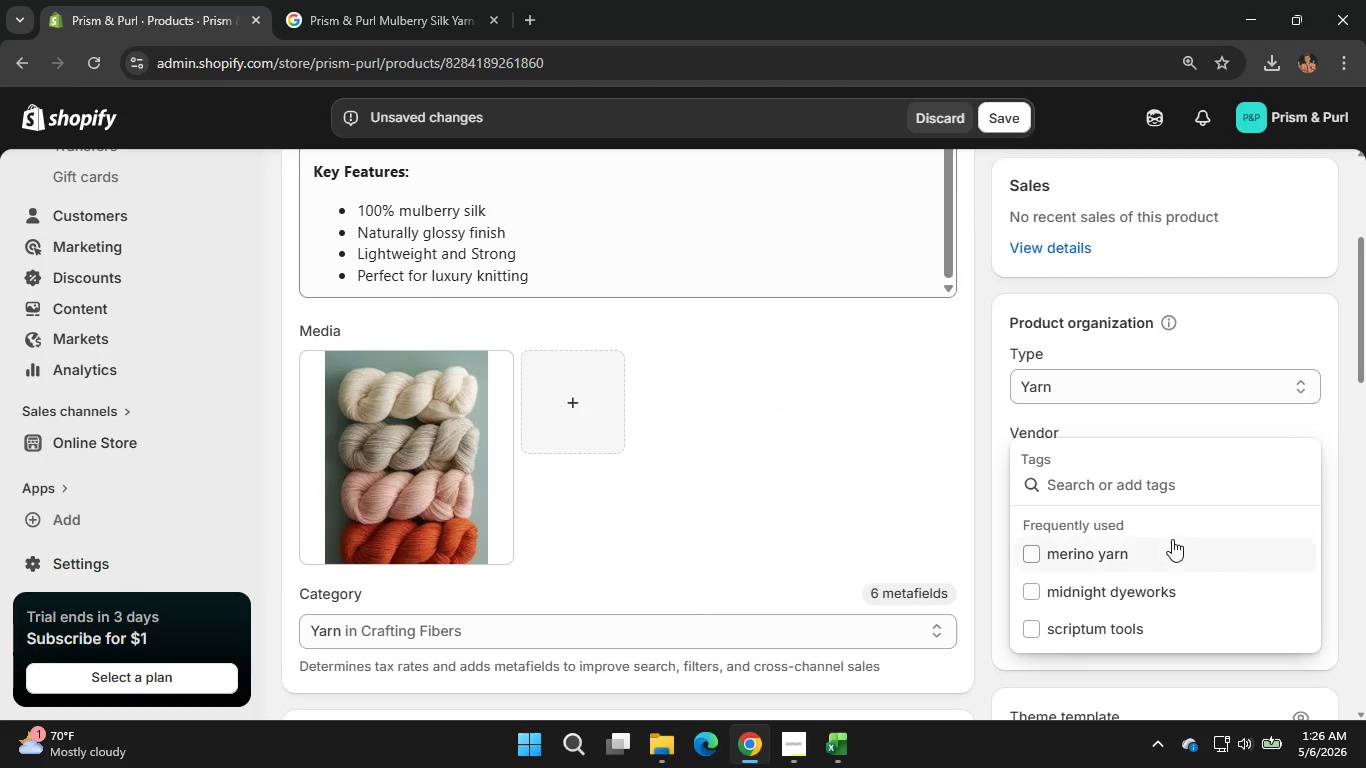 
scroll: coordinate [706, 403], scroll_direction: up, amount: 6.0
 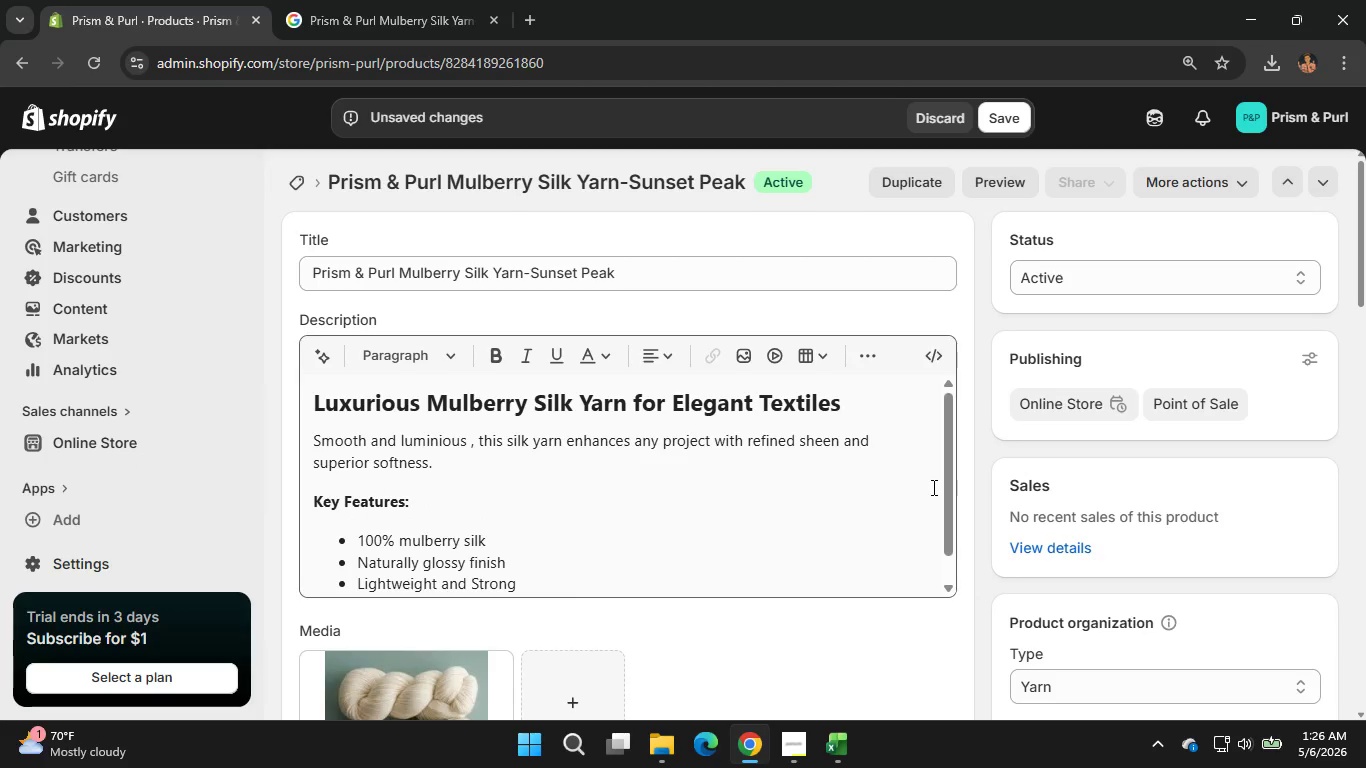 
scroll: coordinate [1118, 535], scroll_direction: down, amount: 3.0
 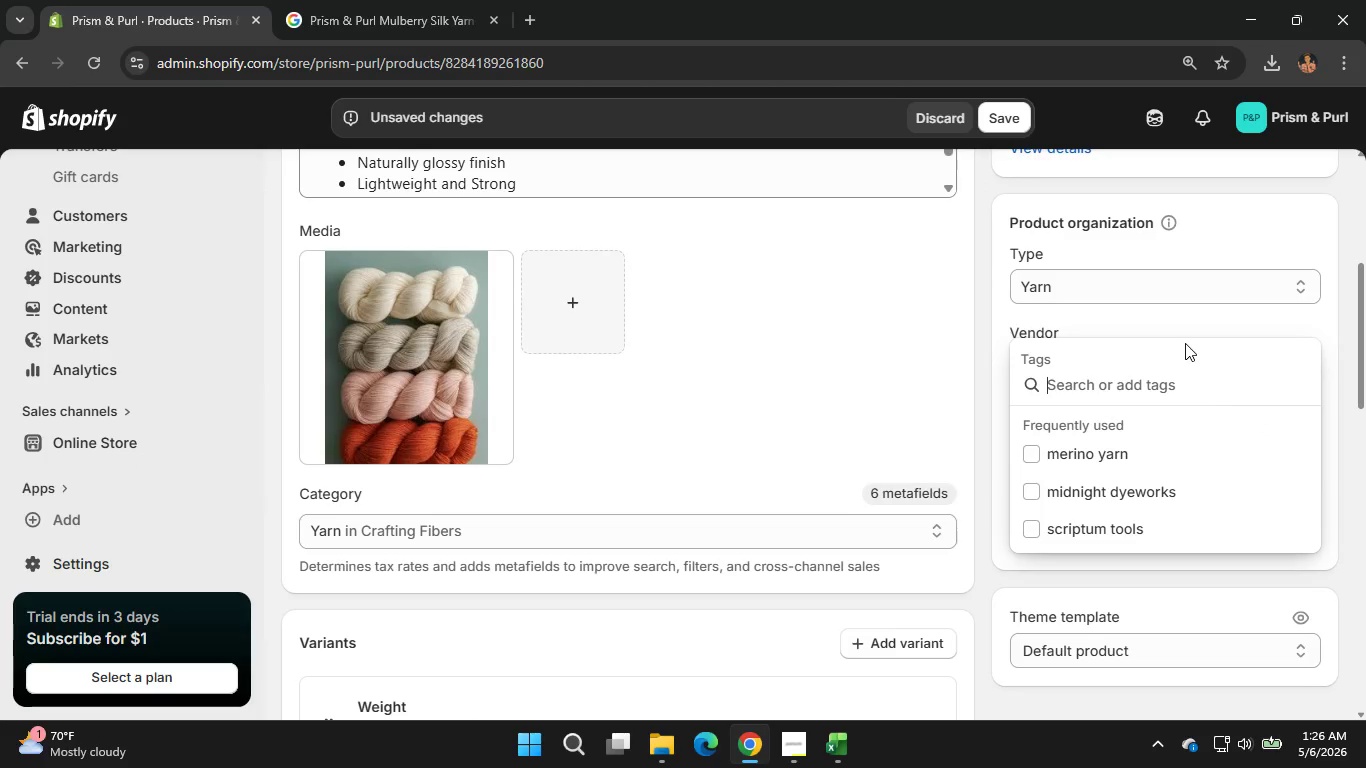 
scroll: coordinate [907, 417], scroll_direction: up, amount: 3.0
 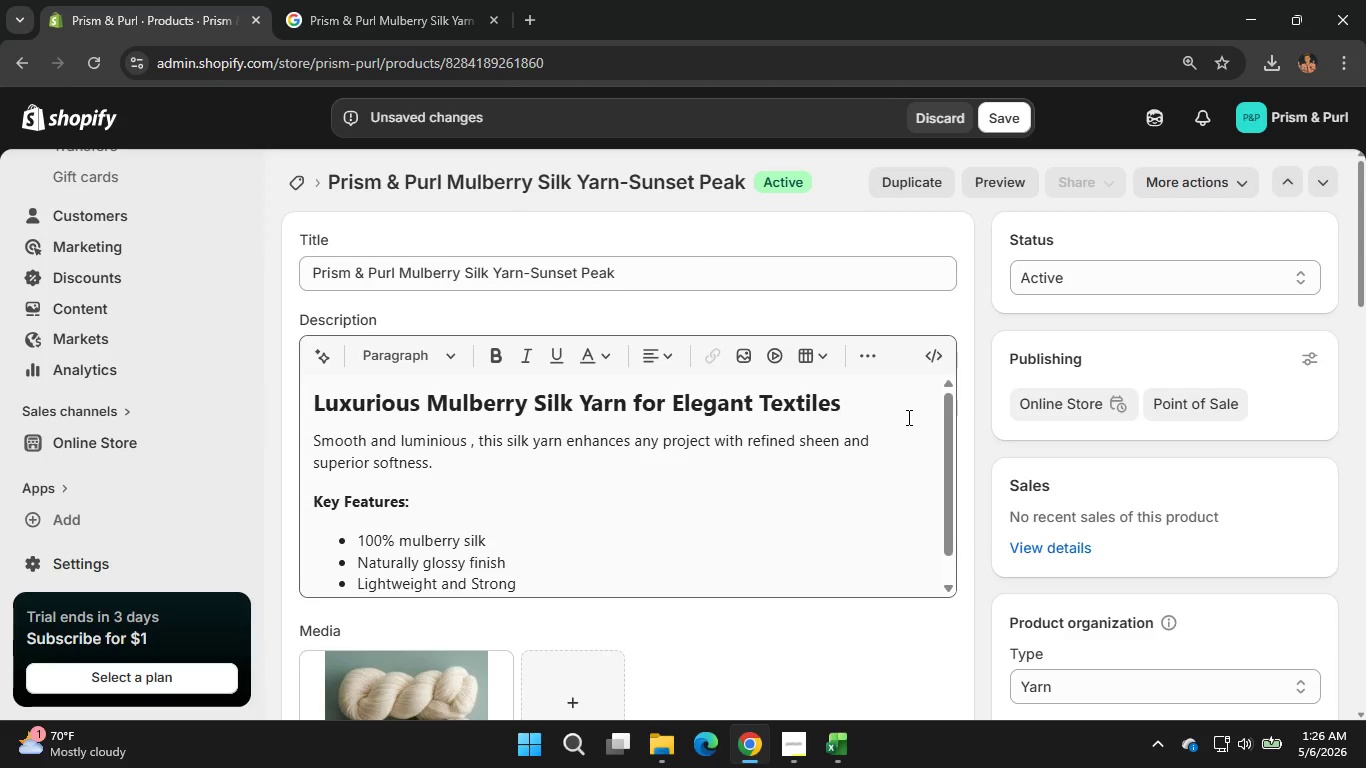 
scroll: coordinate [1099, 543], scroll_direction: down, amount: 7.0
 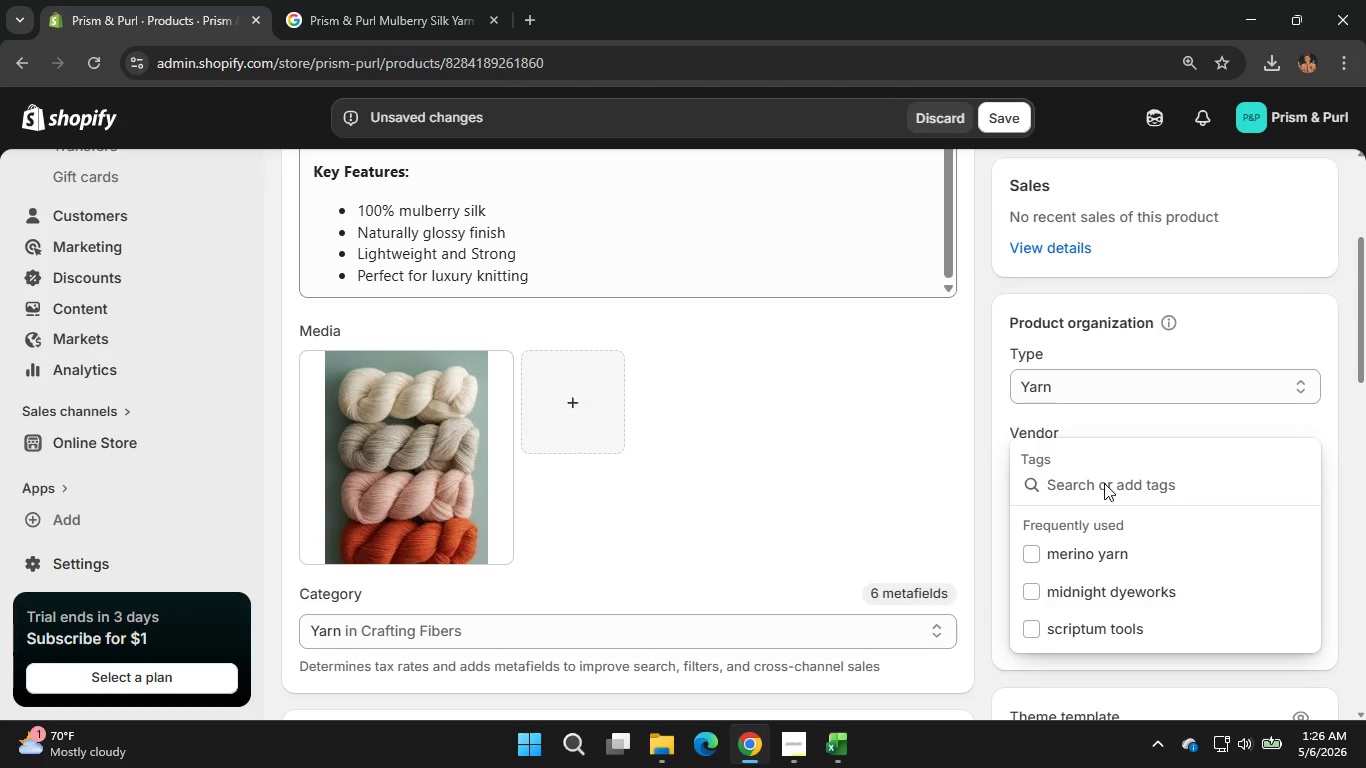 
left_click([1104, 483])
 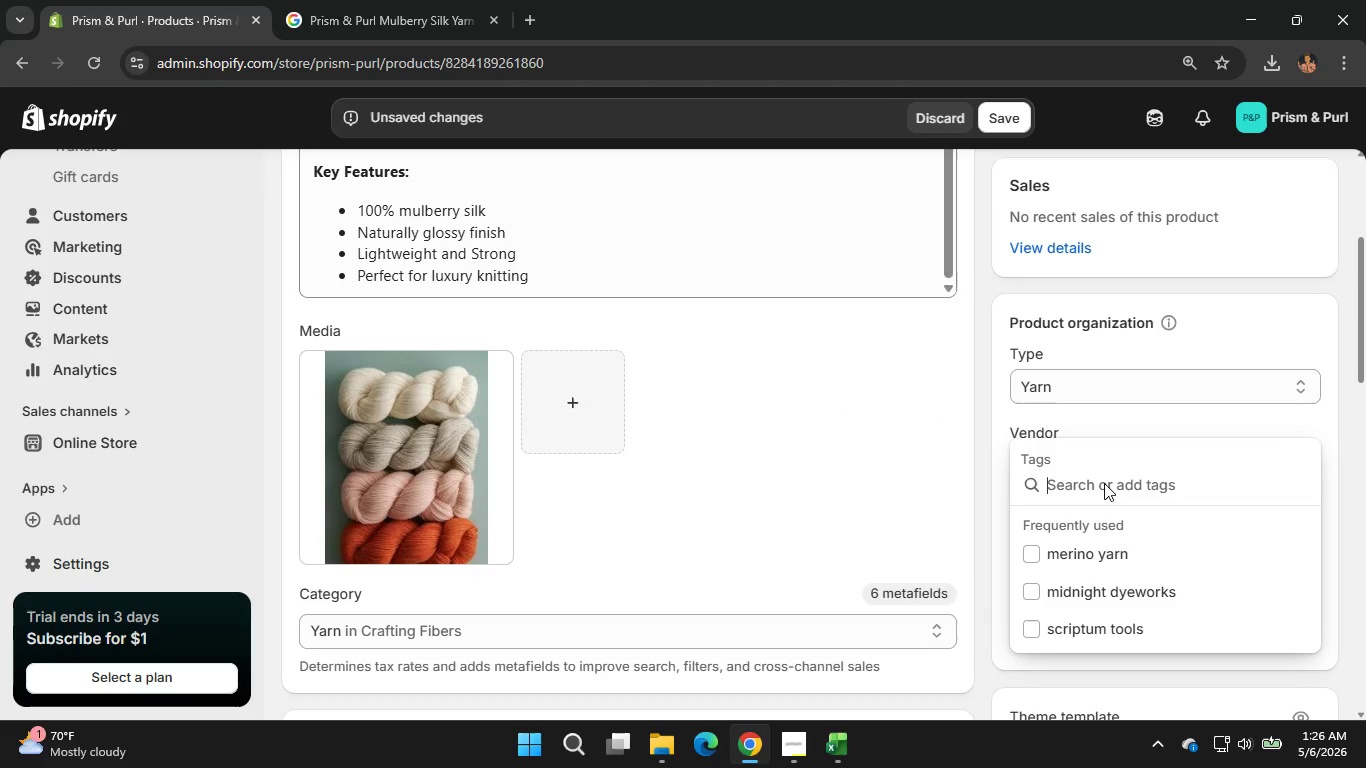 
type(mulberry yarn)
 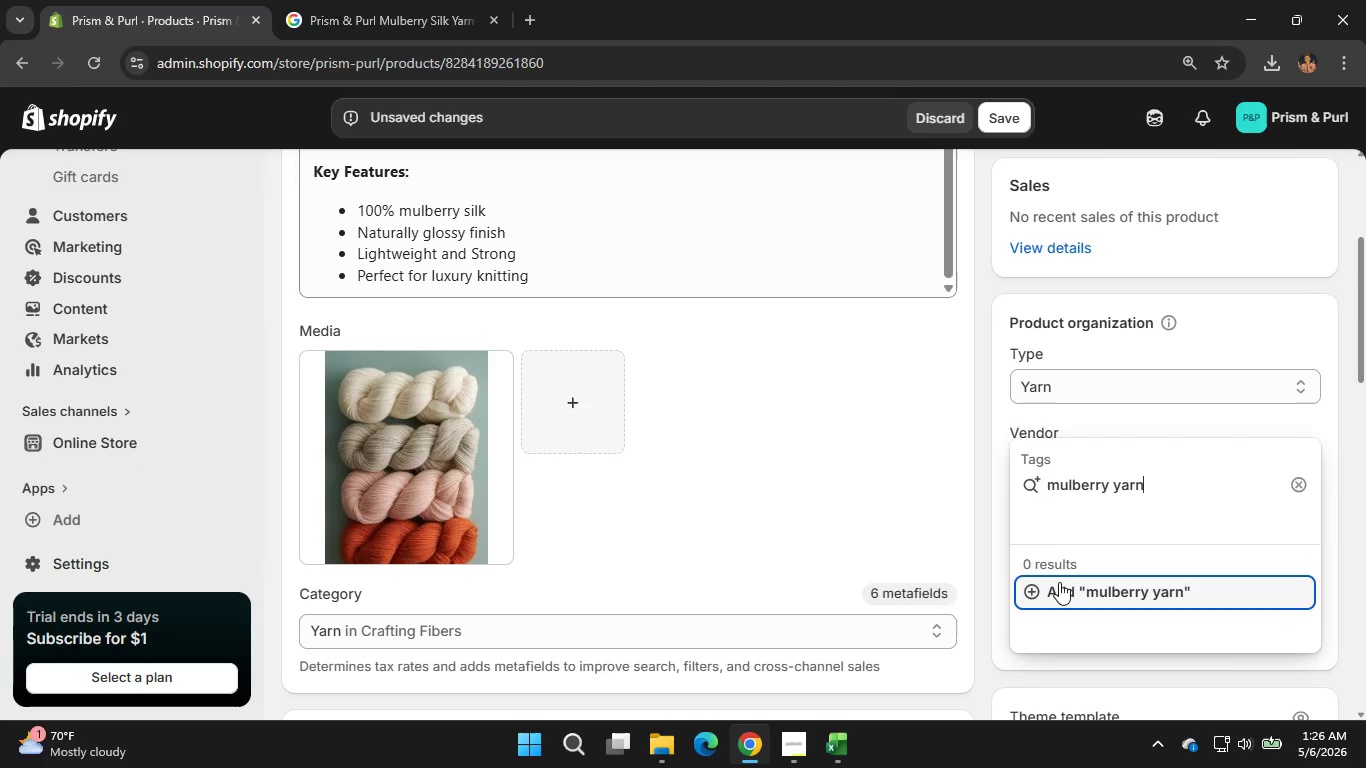 
left_click([1059, 582])
 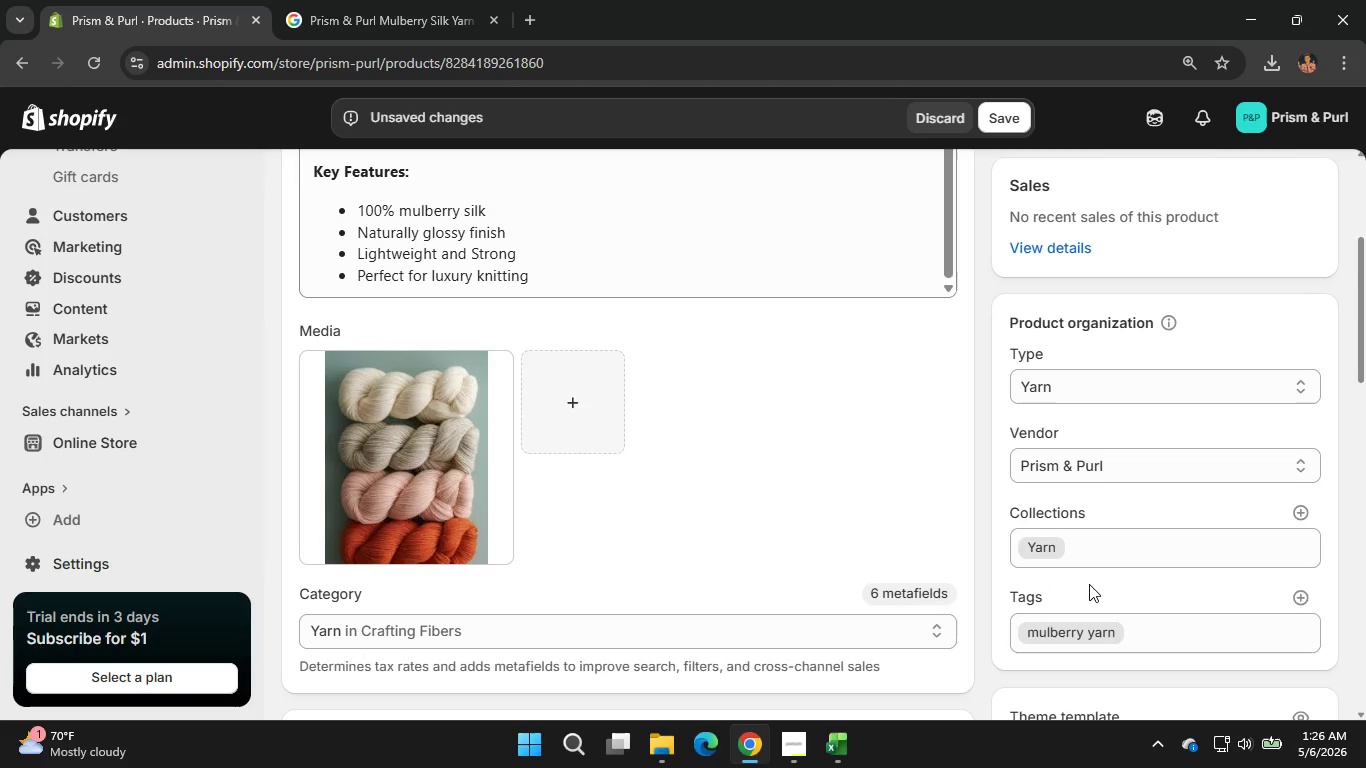 
left_click([1312, 590])
 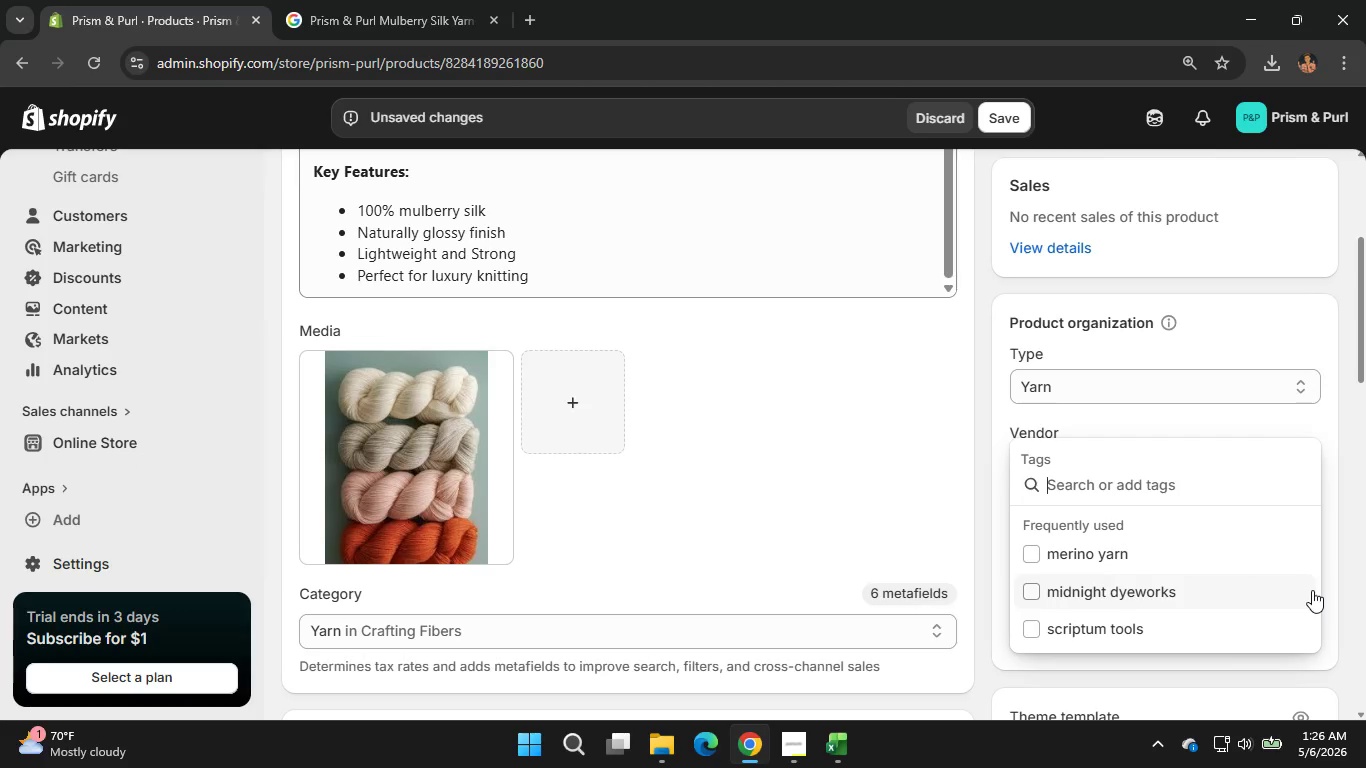 
type(yarn)
 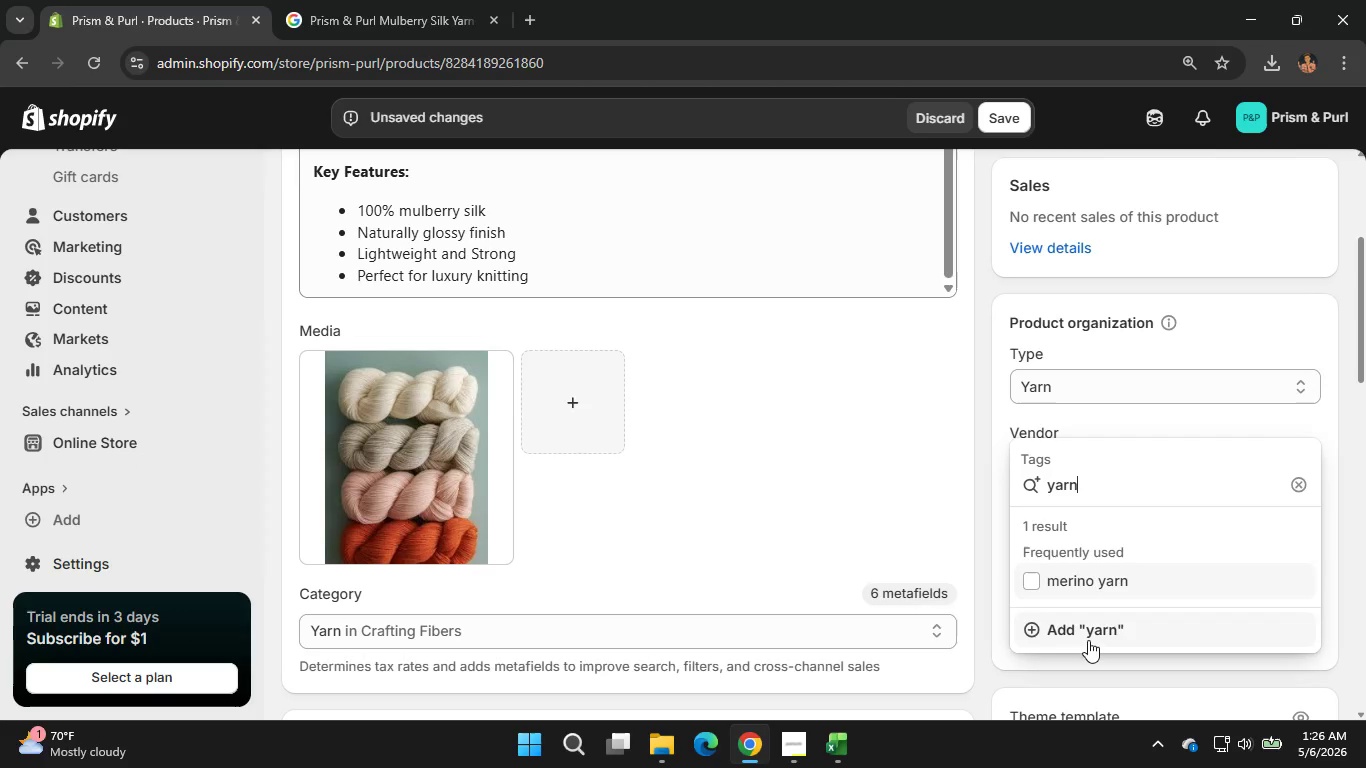 
left_click([1088, 630])
 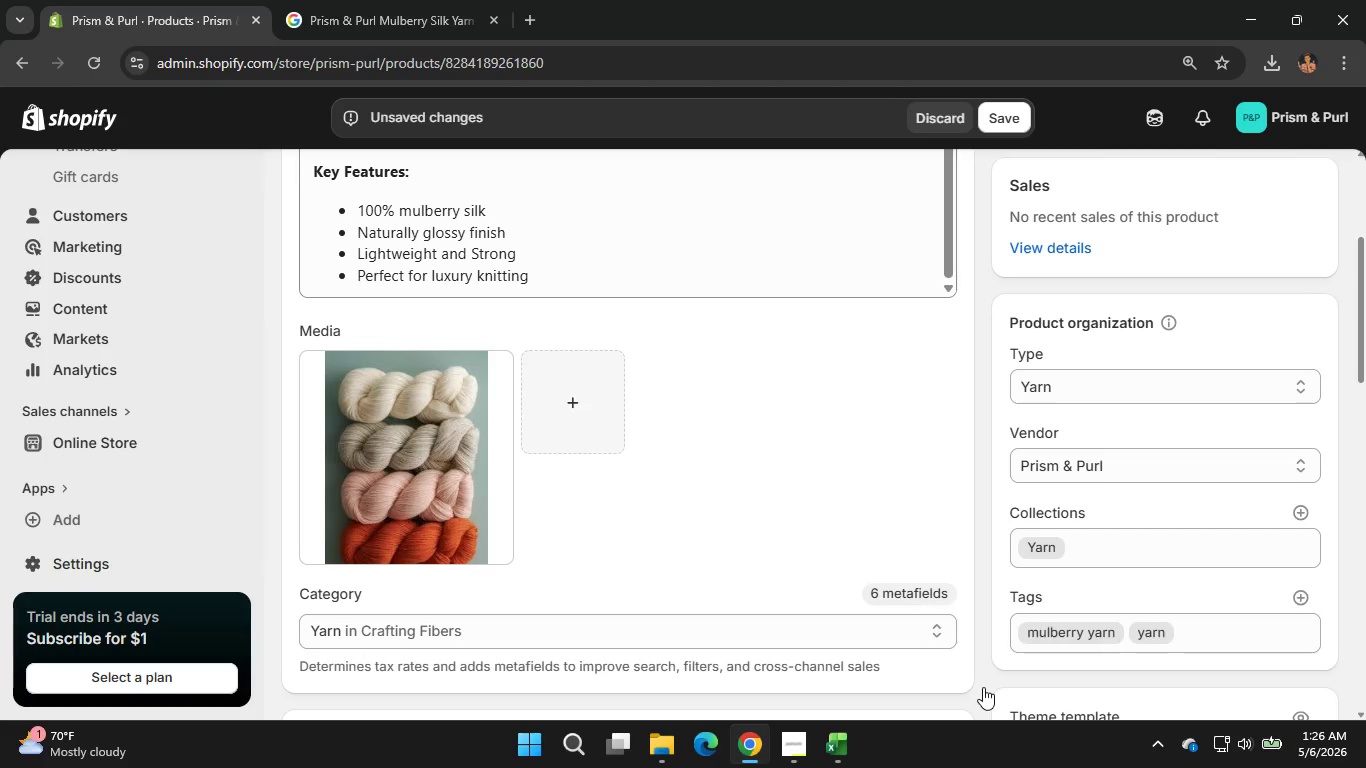 
left_click([795, 744])